 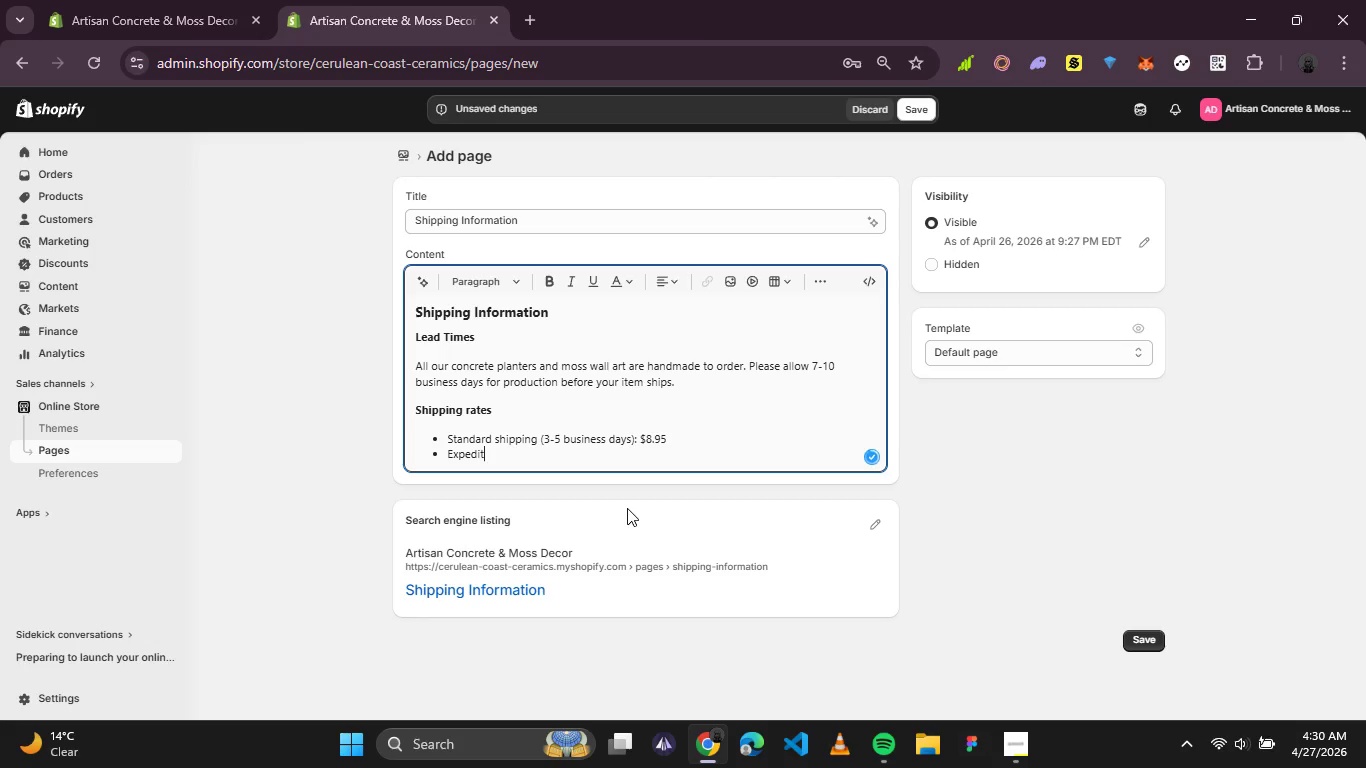 
hold_key(key=ShiftRight, duration=0.83)
 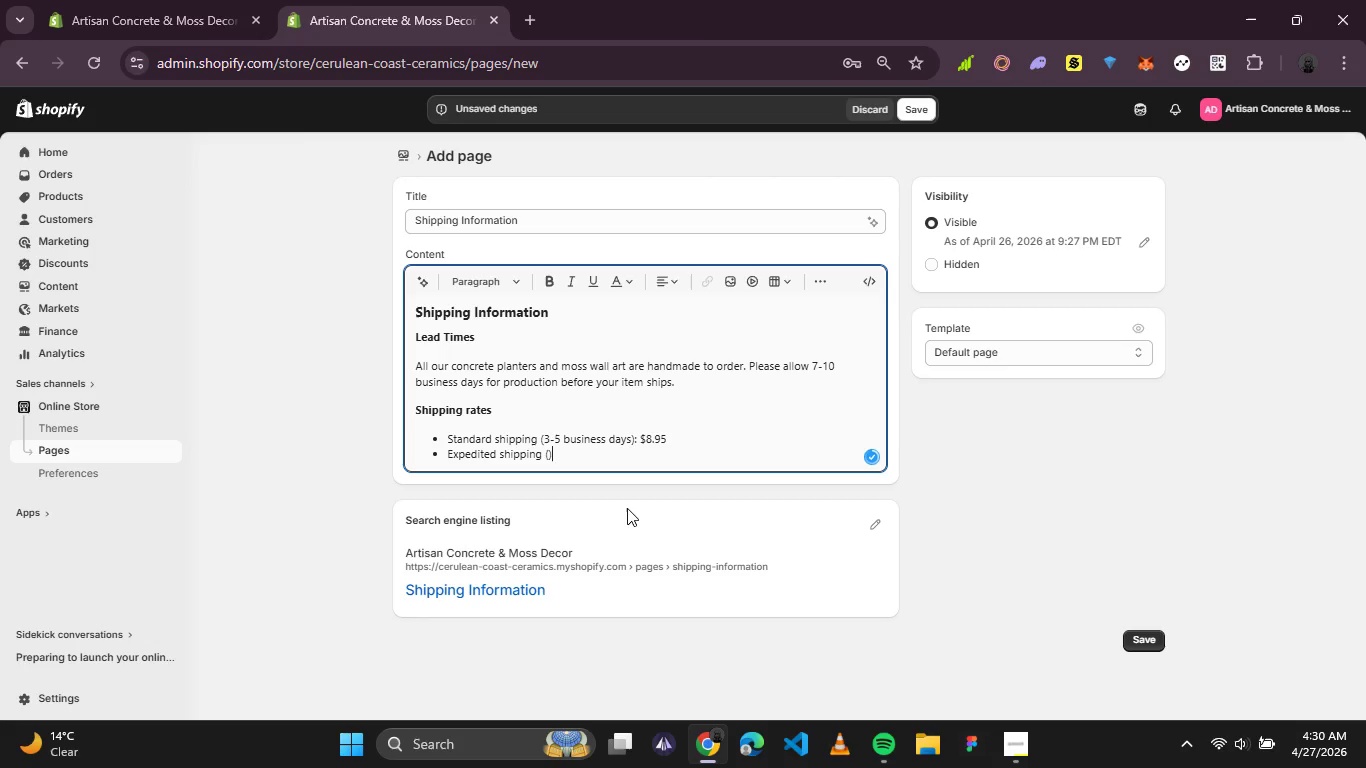 
key(ArrowLeft)
 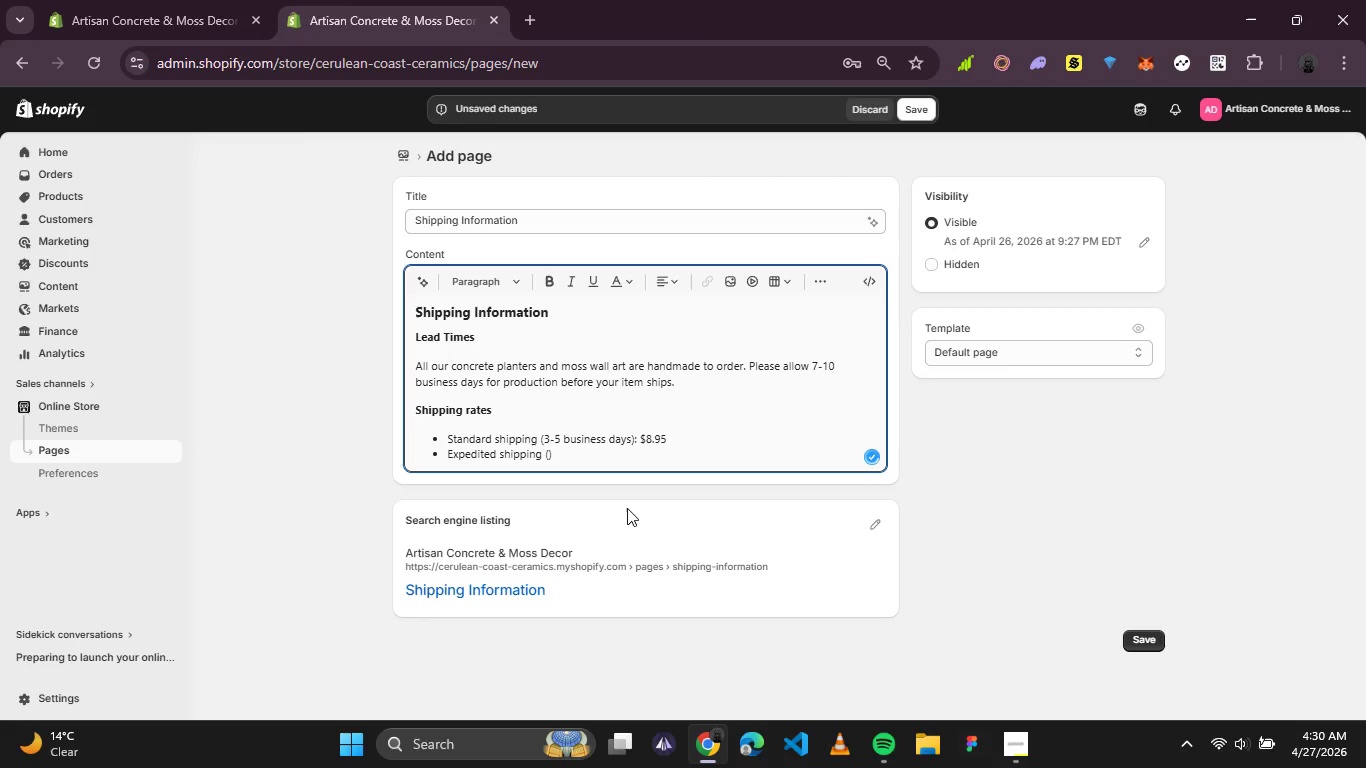 
type(2-3 business days)
 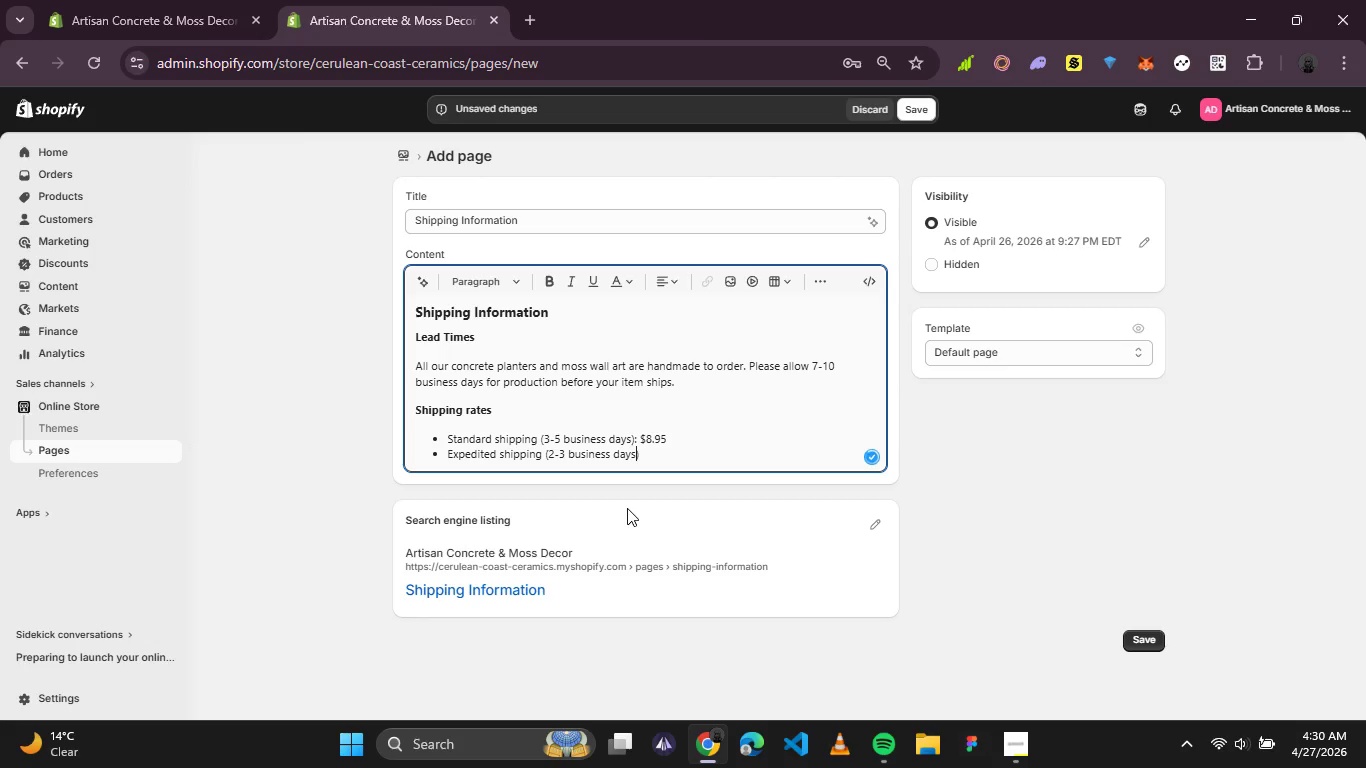 
key(ArrowRight)
 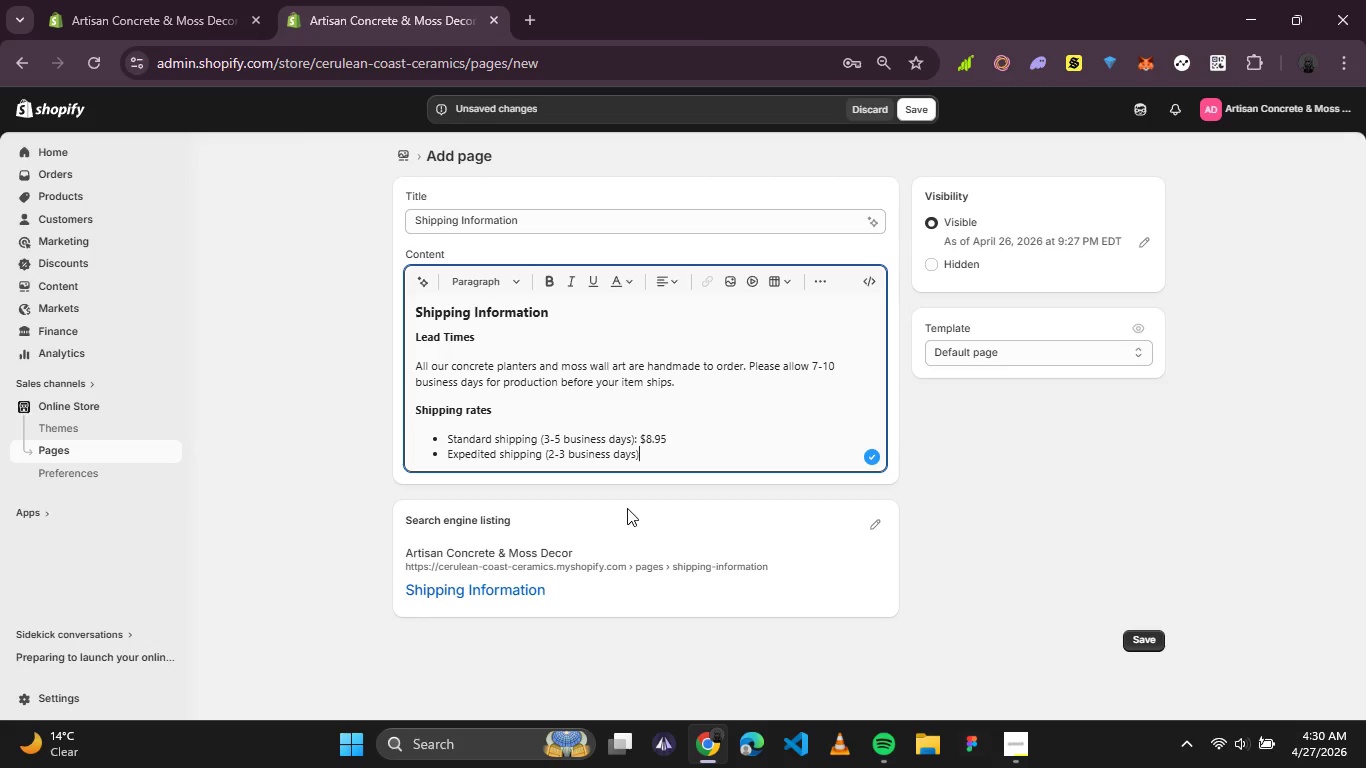 
key(Shift+Semicolon)
 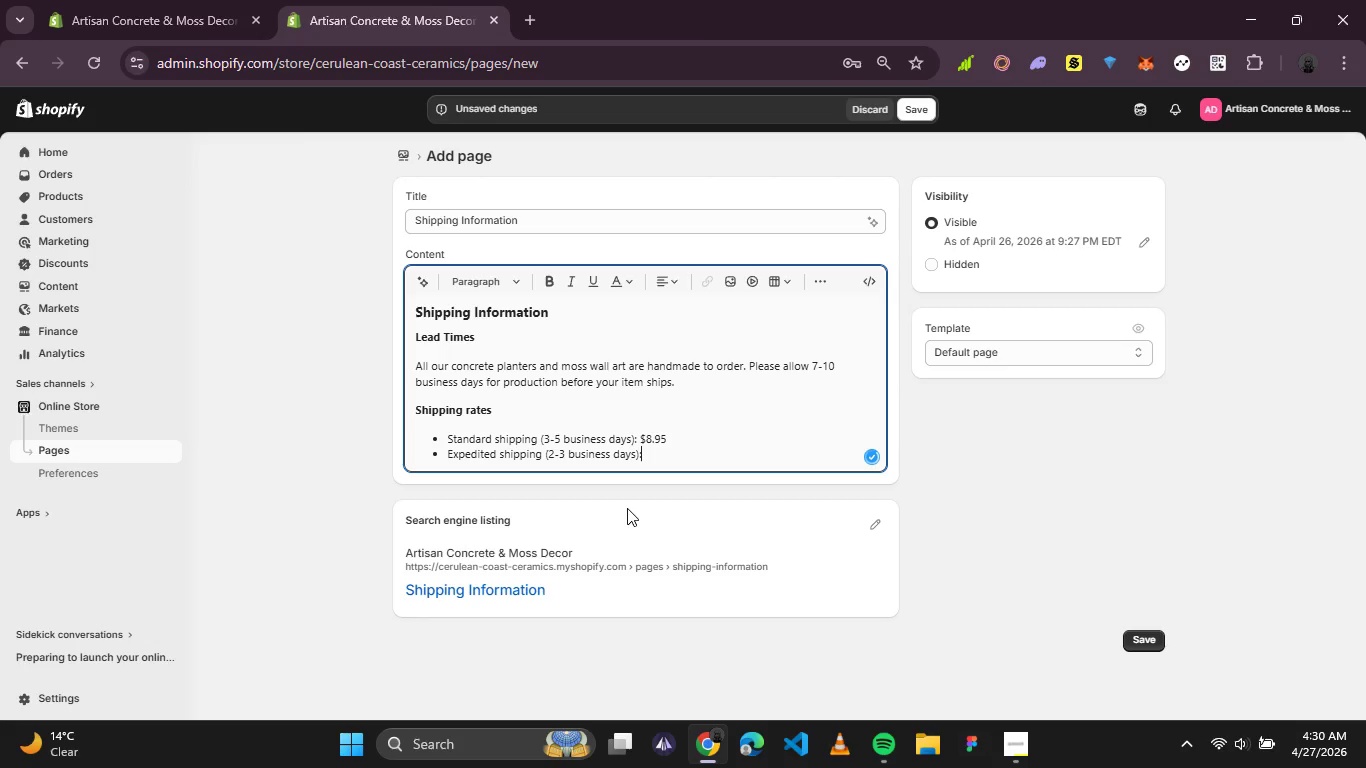 
key(Space)
 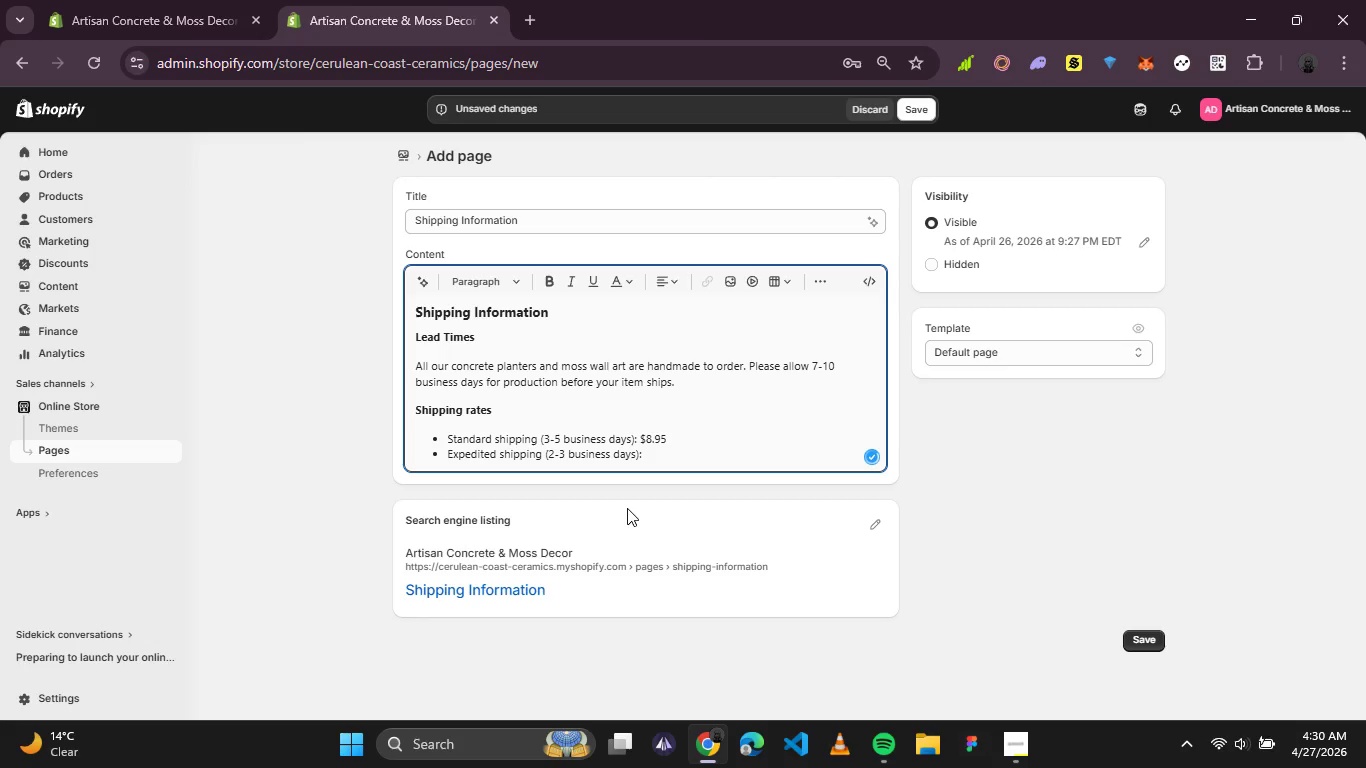 
type($15.95)
 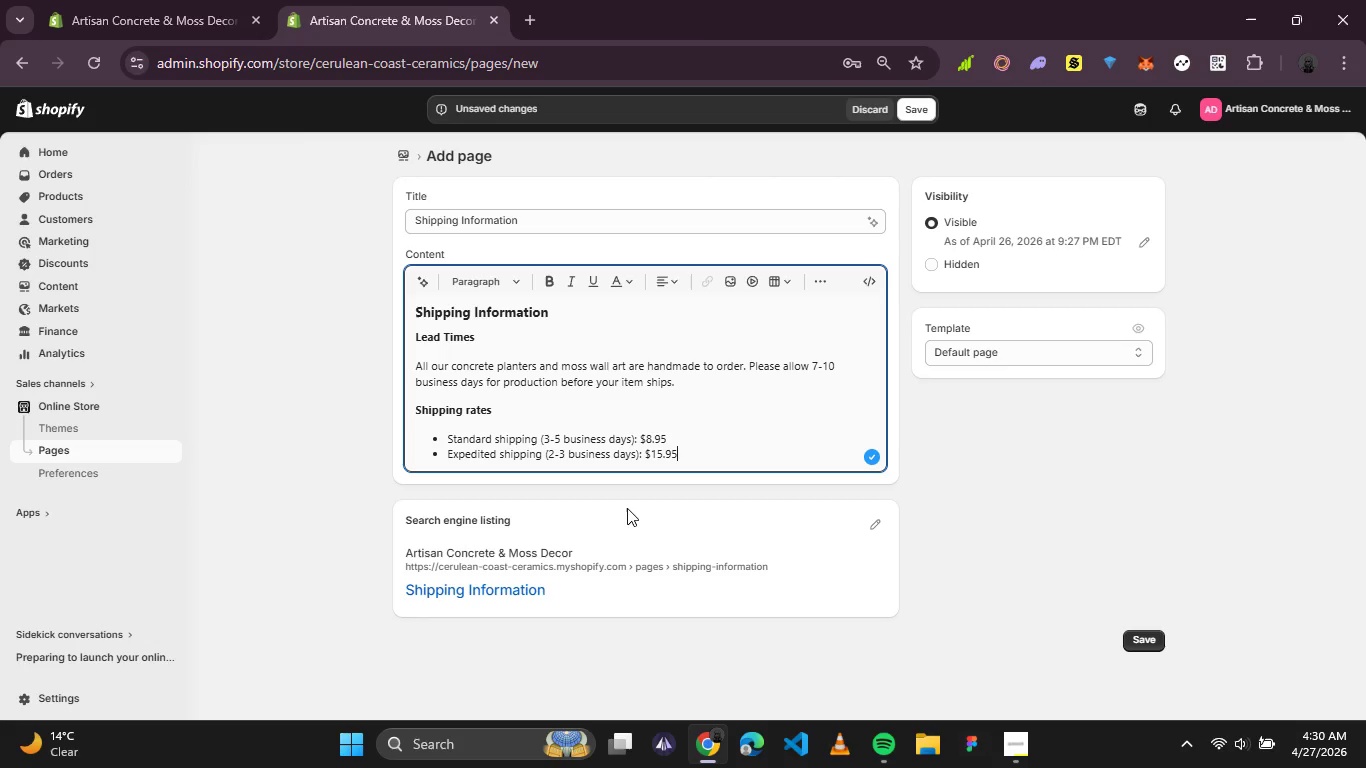 
key(Enter)
 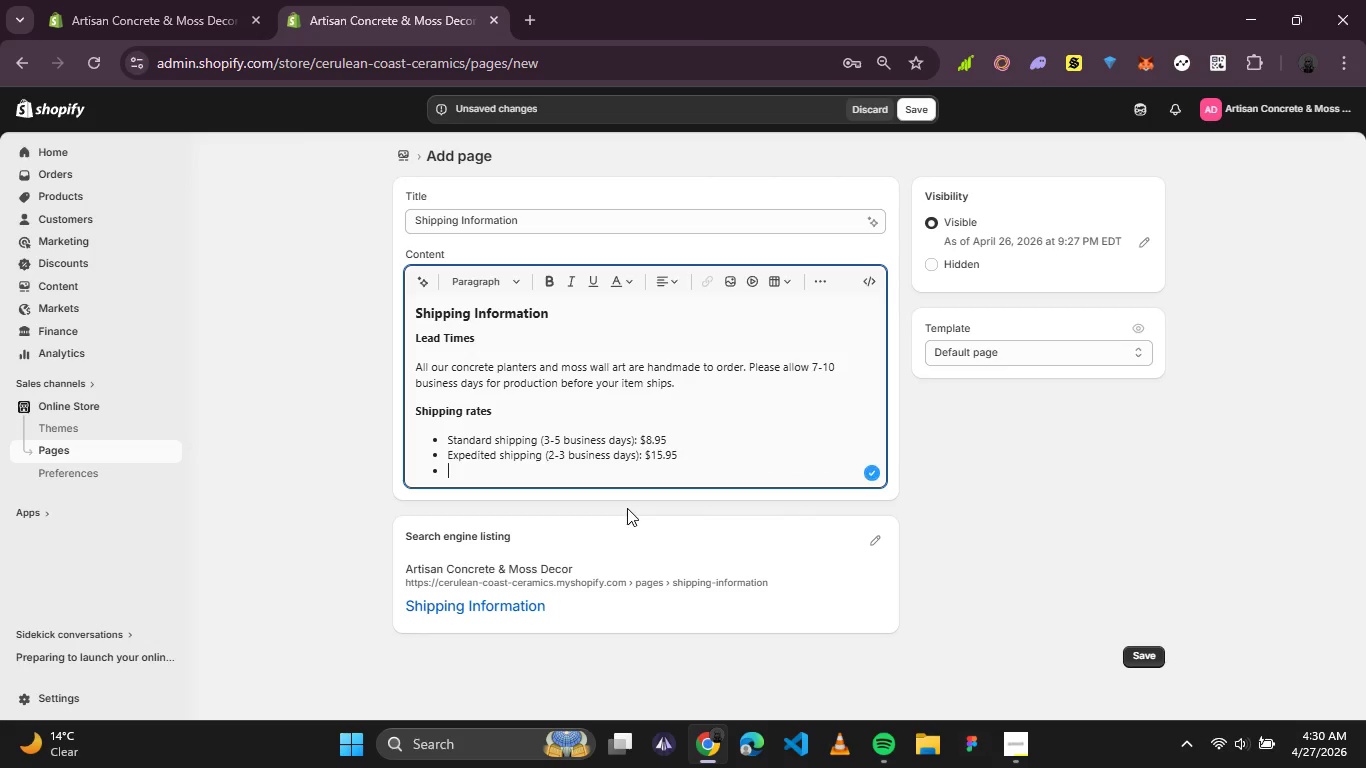 
type(Free standard shipping on orders above)
key(Backspace)
key(Backspace)
key(Backspace)
key(Backspace)
key(Backspace)
type(over $75)
 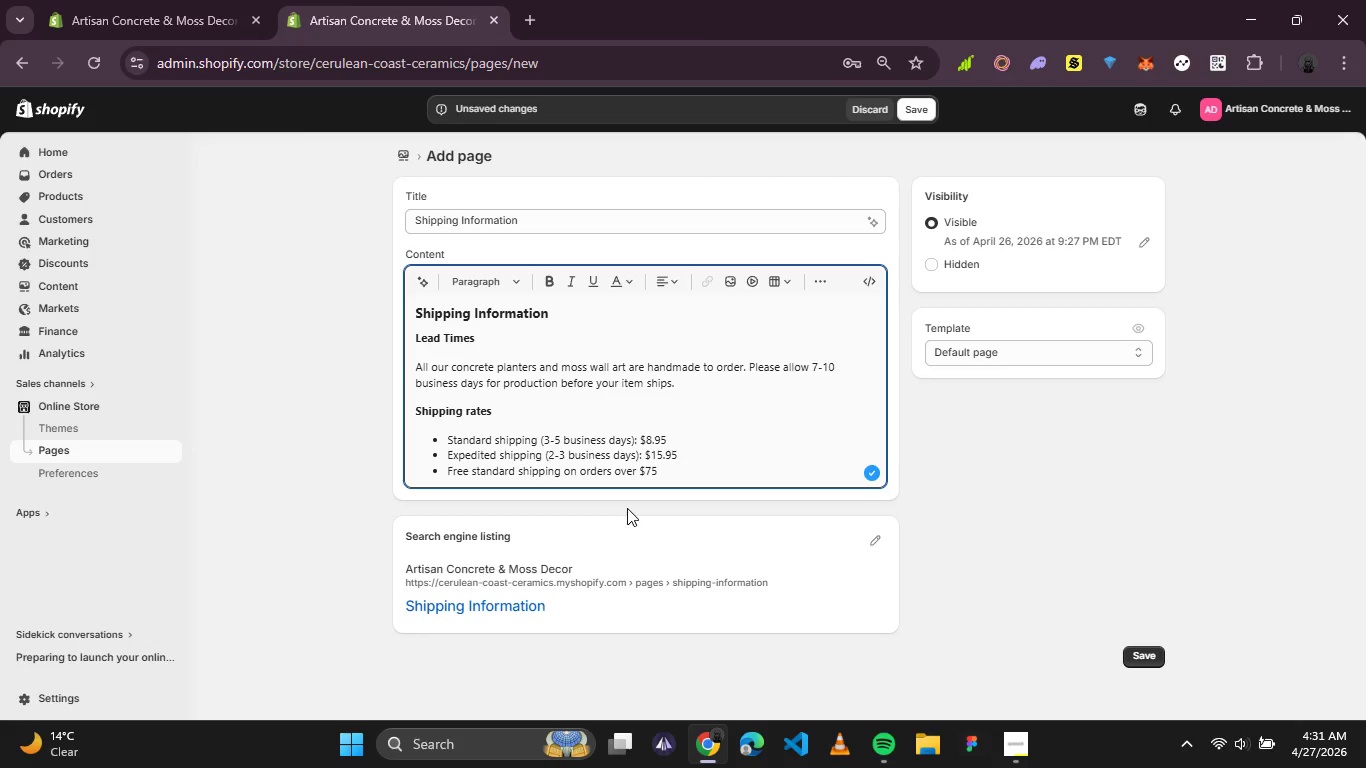 
key(Enter)
 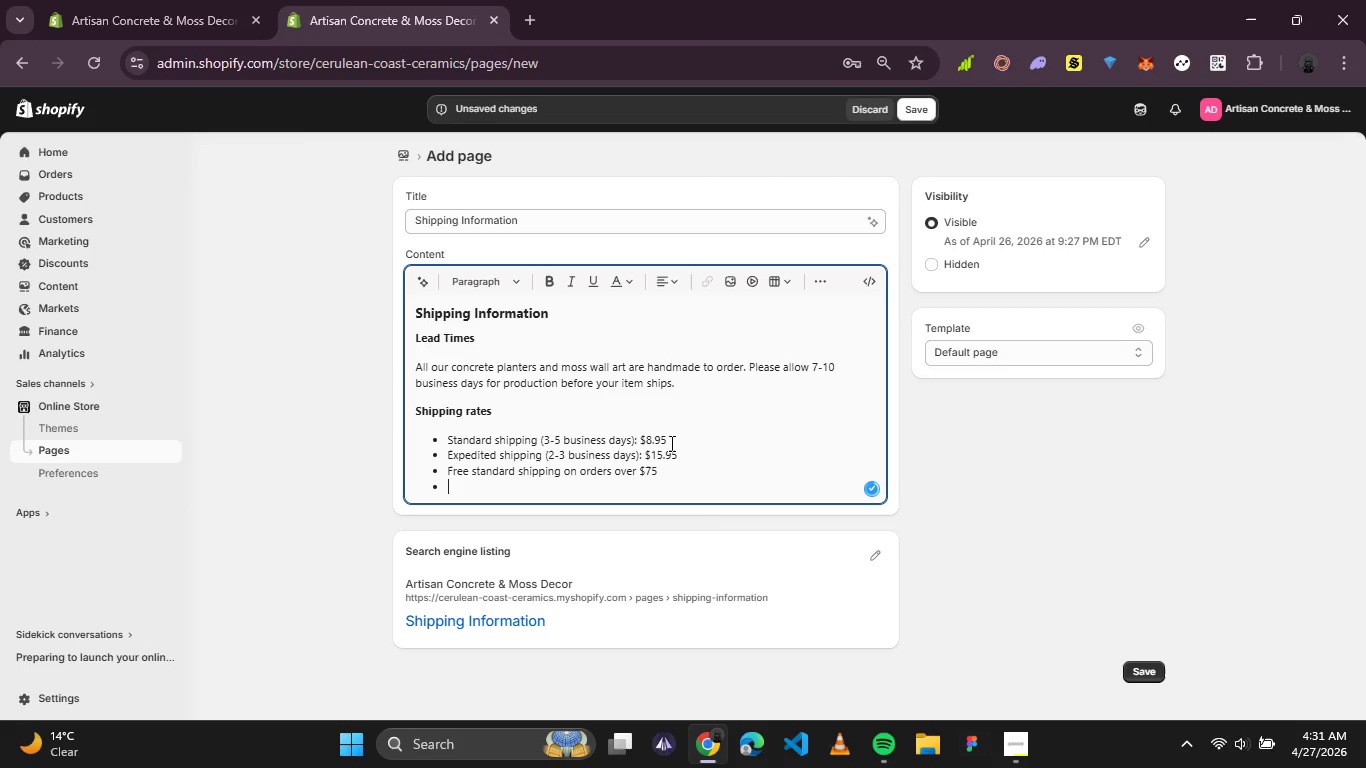 
key(Enter)
 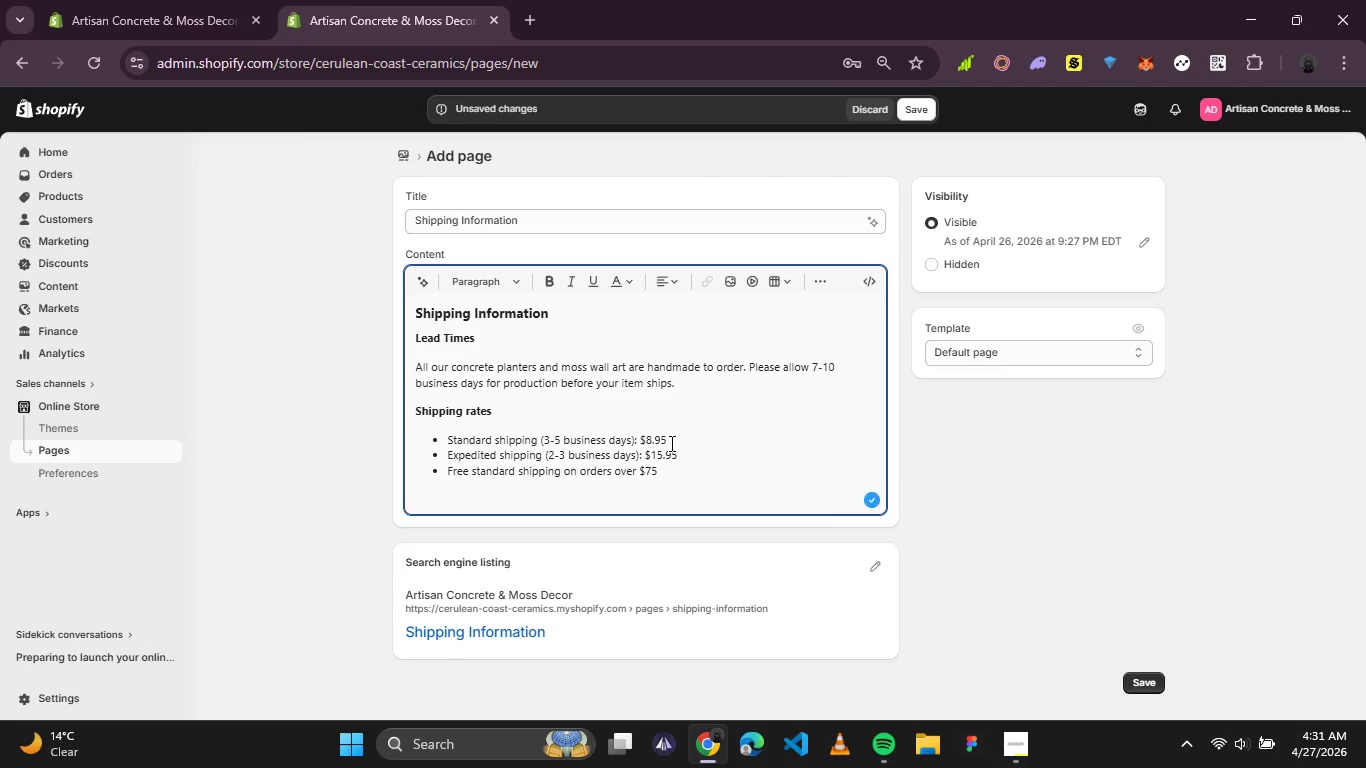 
type(Packaging standards)
 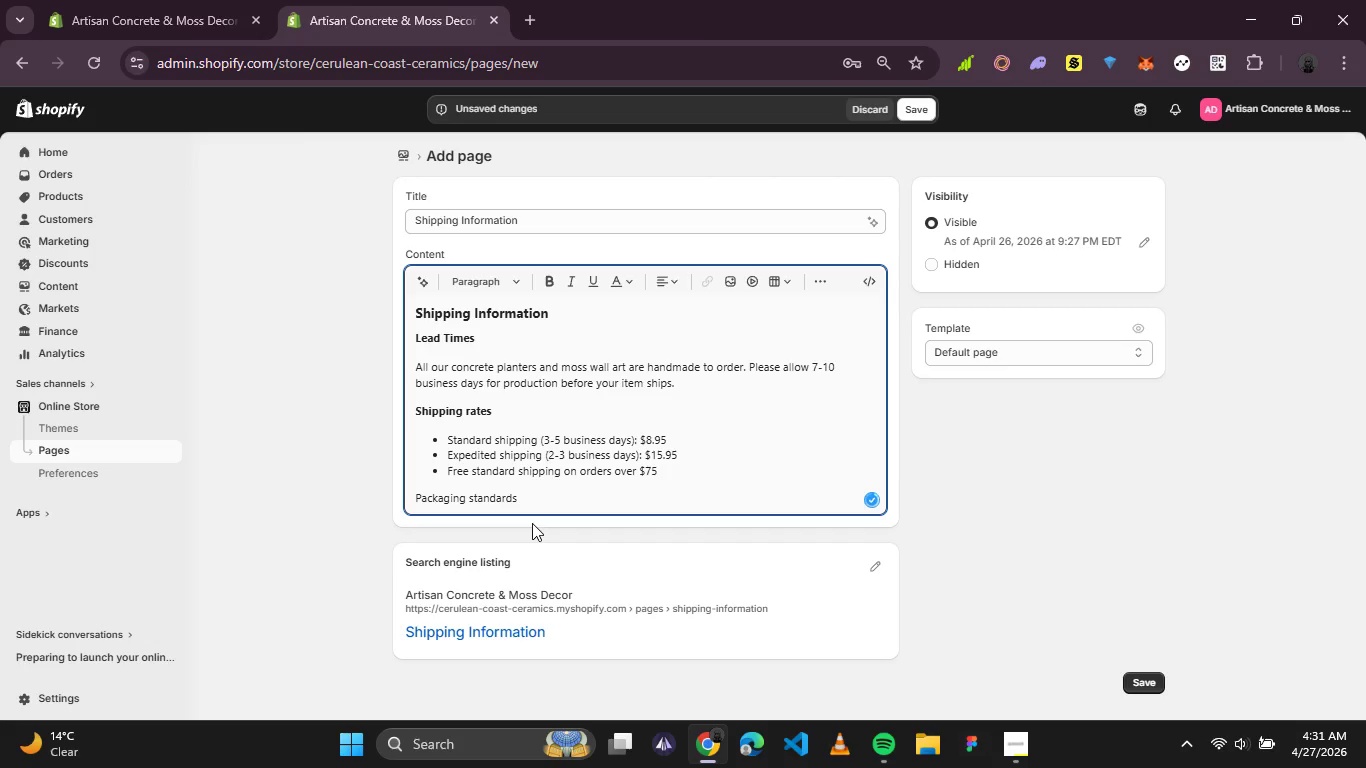 
left_click([523, 500])
 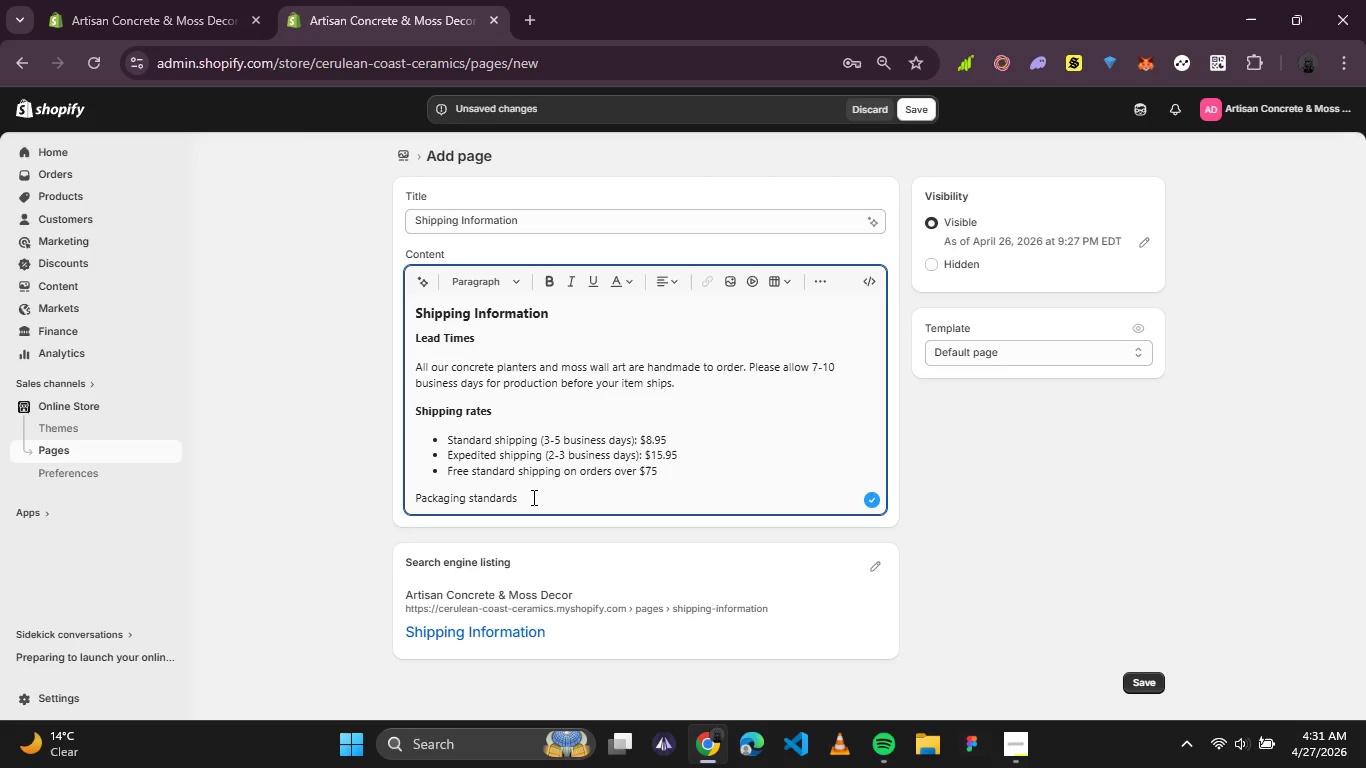 
left_click_drag(start_coordinate=[532, 497], to_coordinate=[387, 506])
 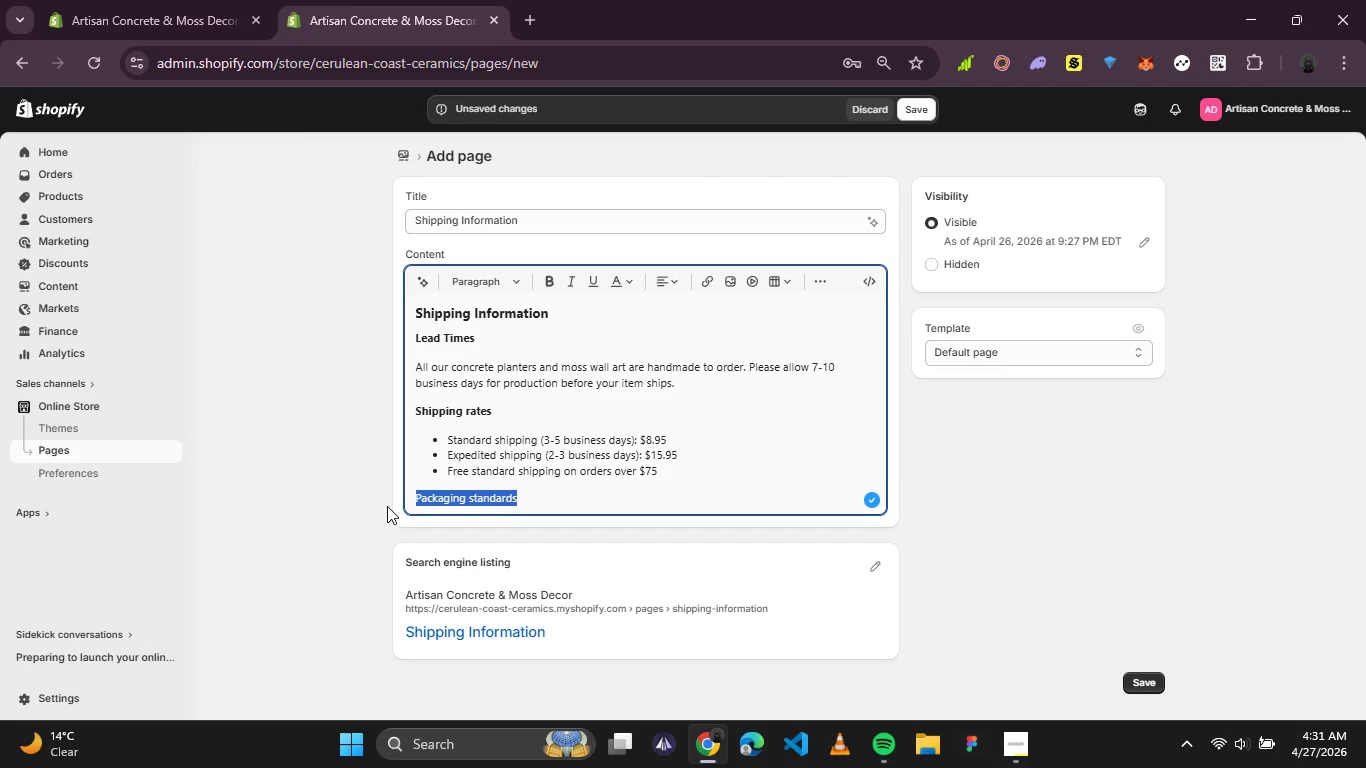 
key(Control+B)
 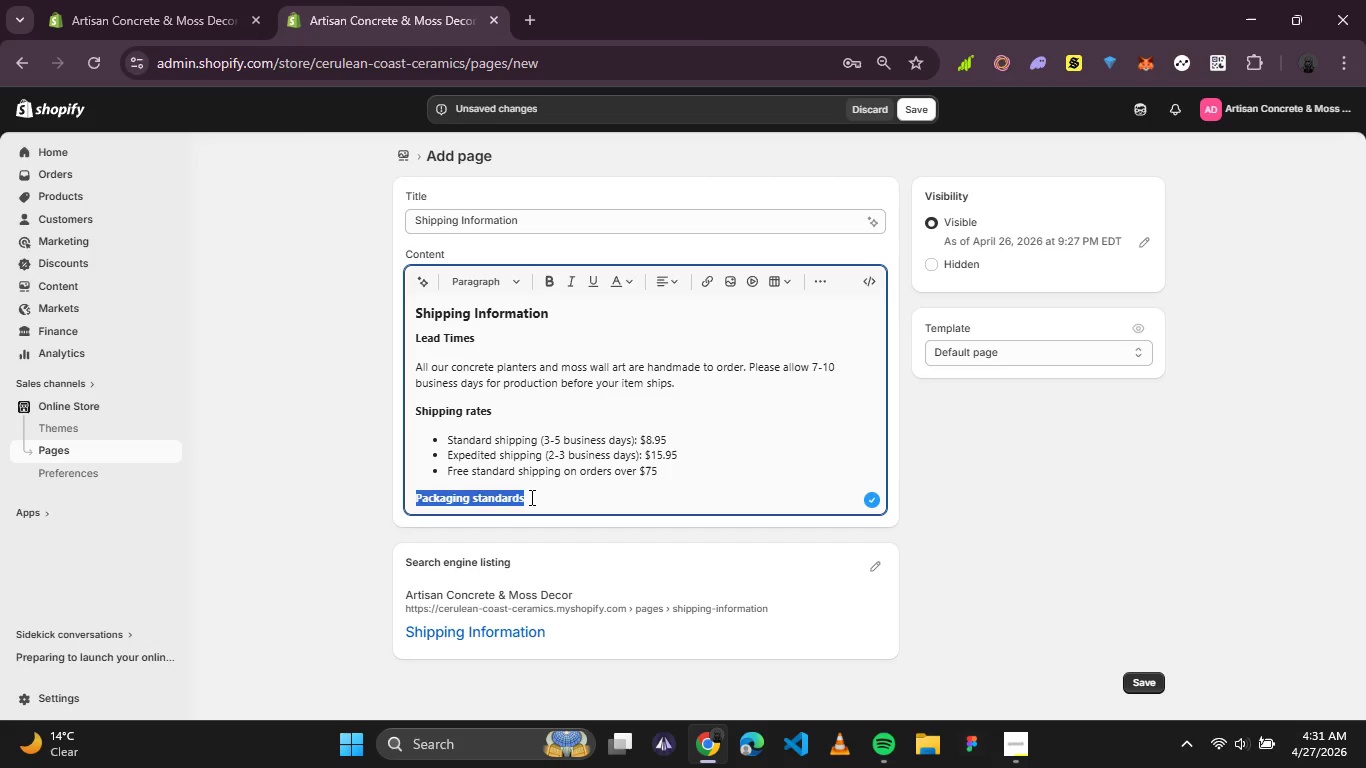 
left_click([531, 497])
 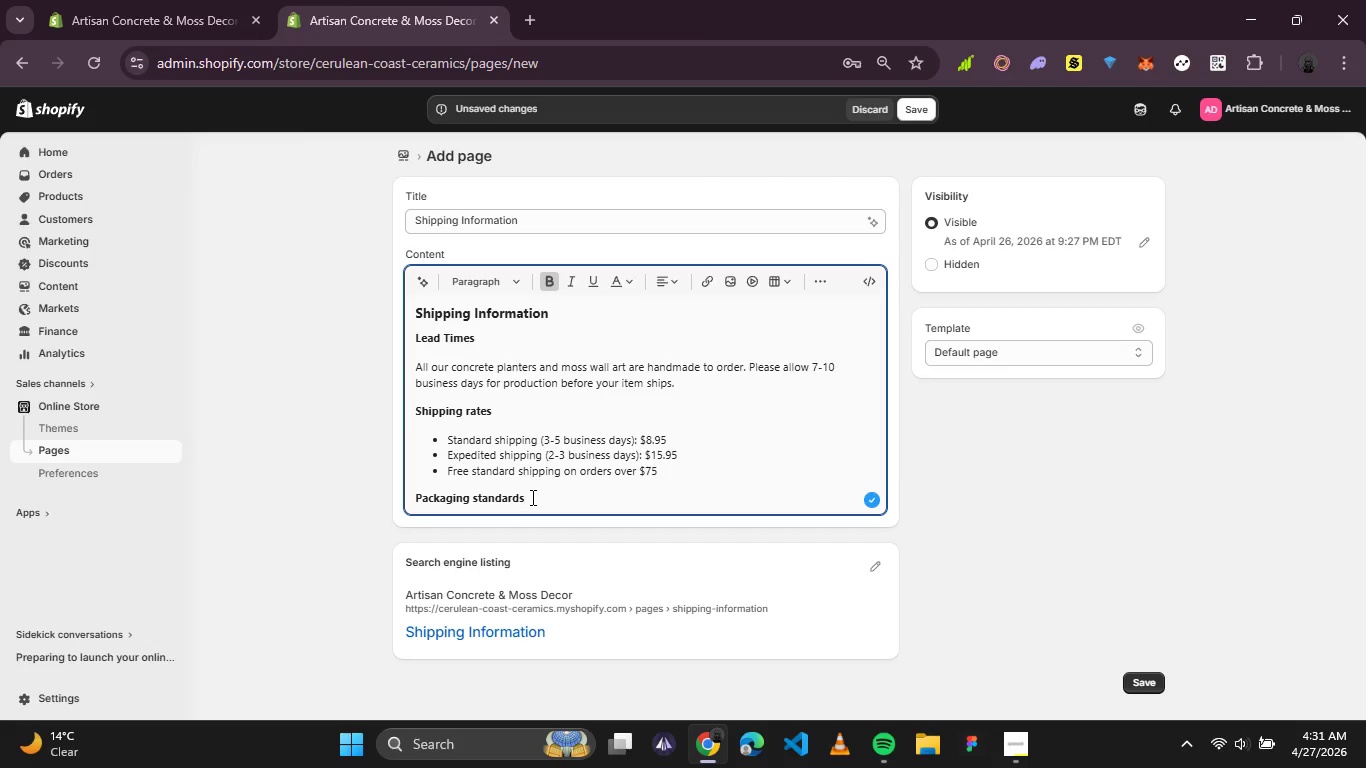 
key(Enter)
 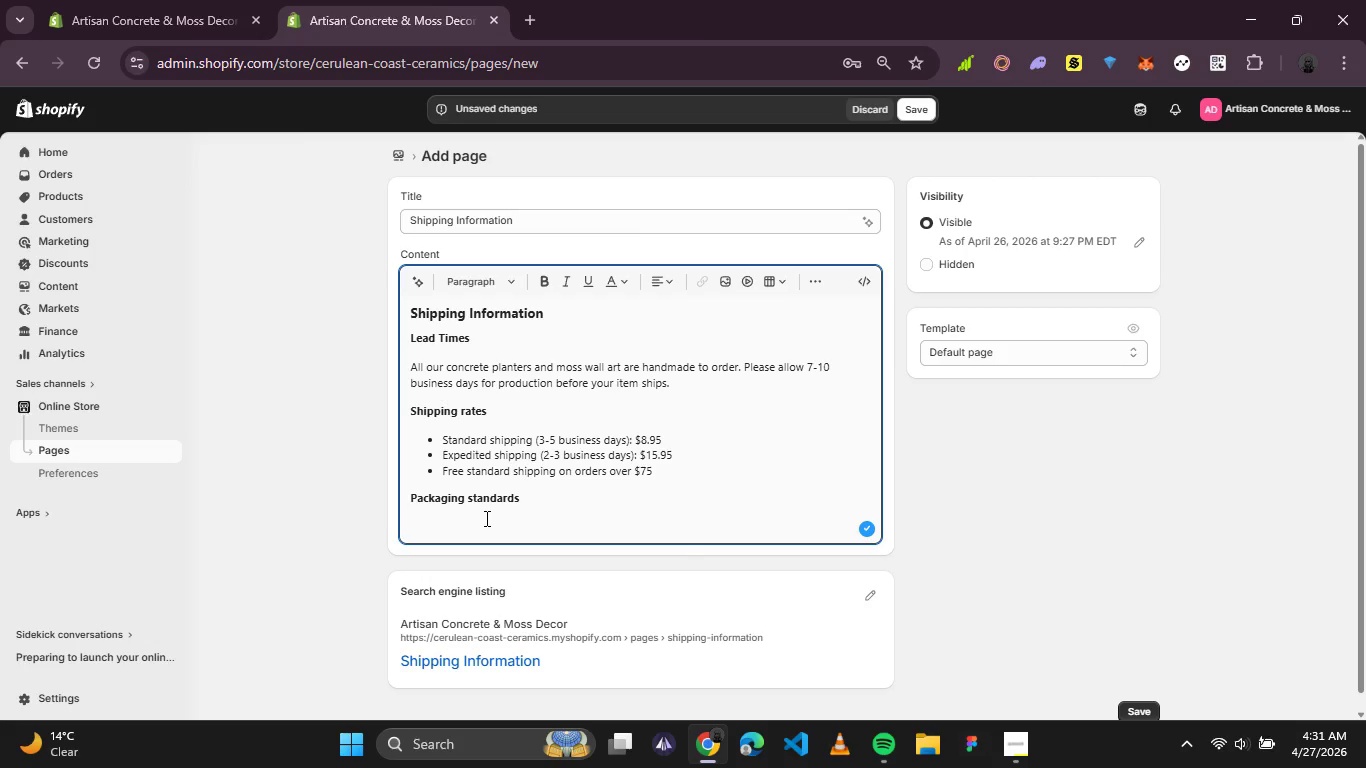 
wait(11.55)
 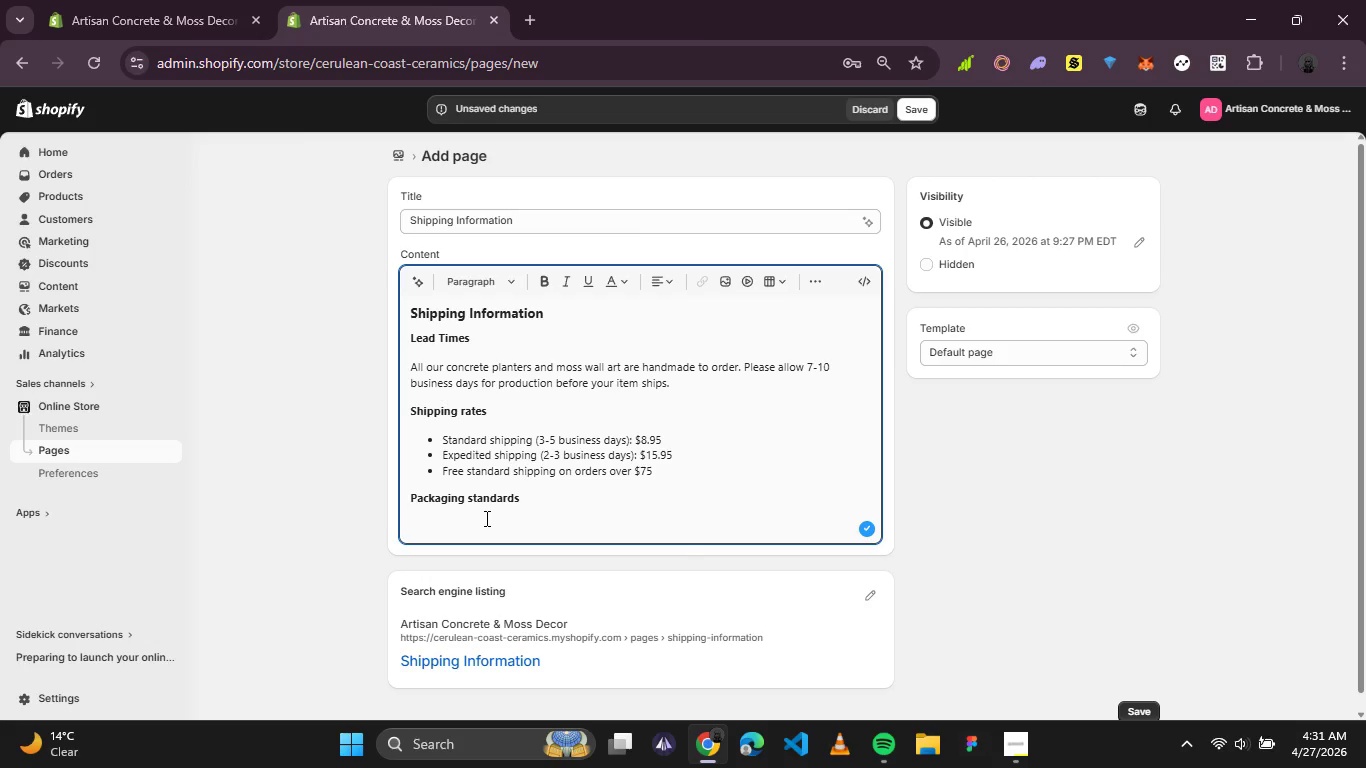 
type(We take fragility seriously. Each concrete planter is :)
 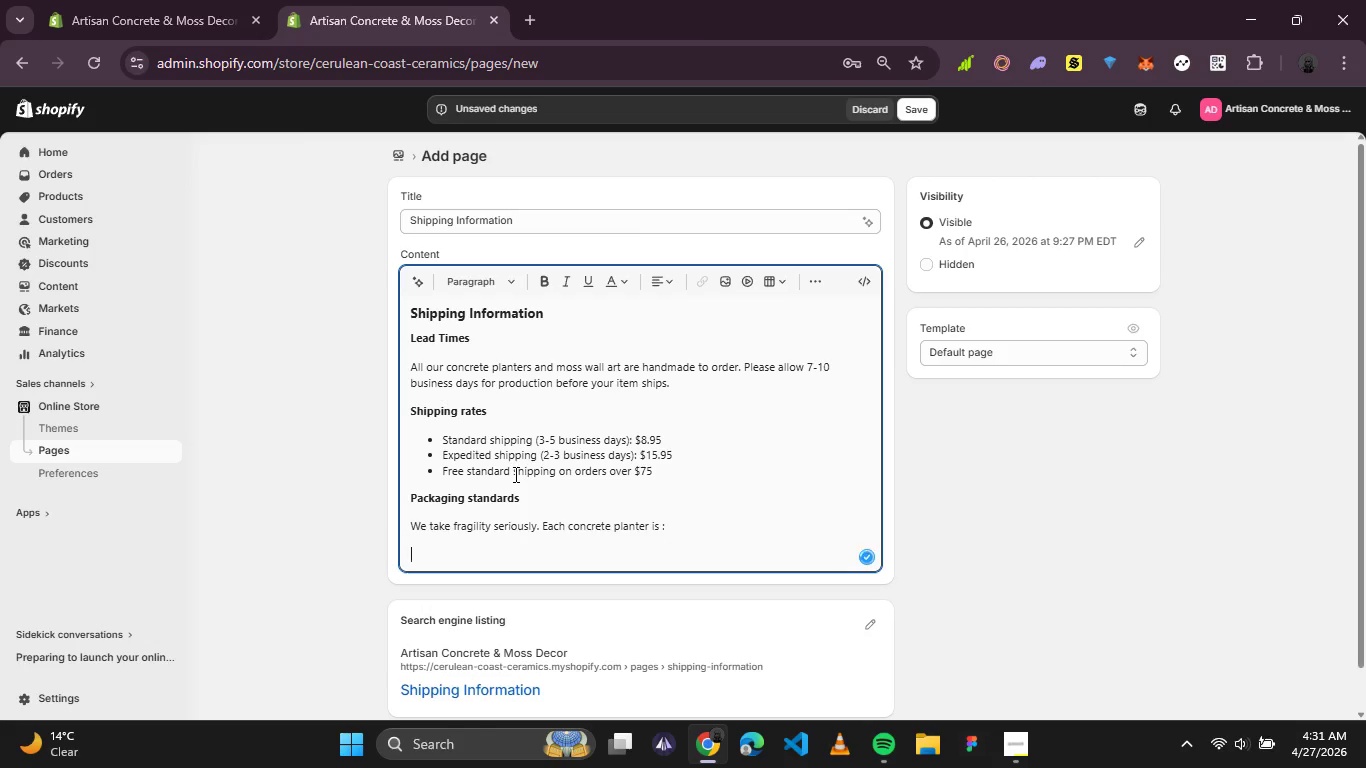 
 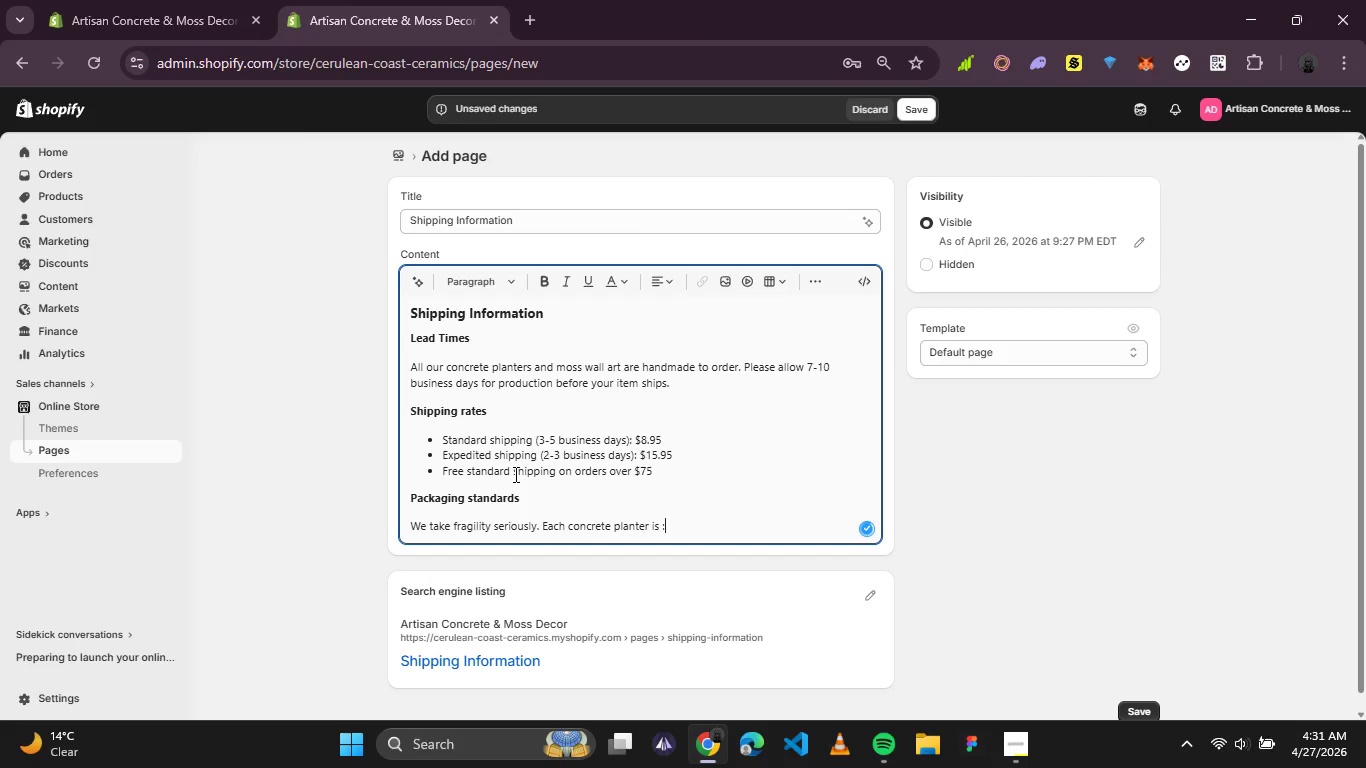 
key(Enter)
 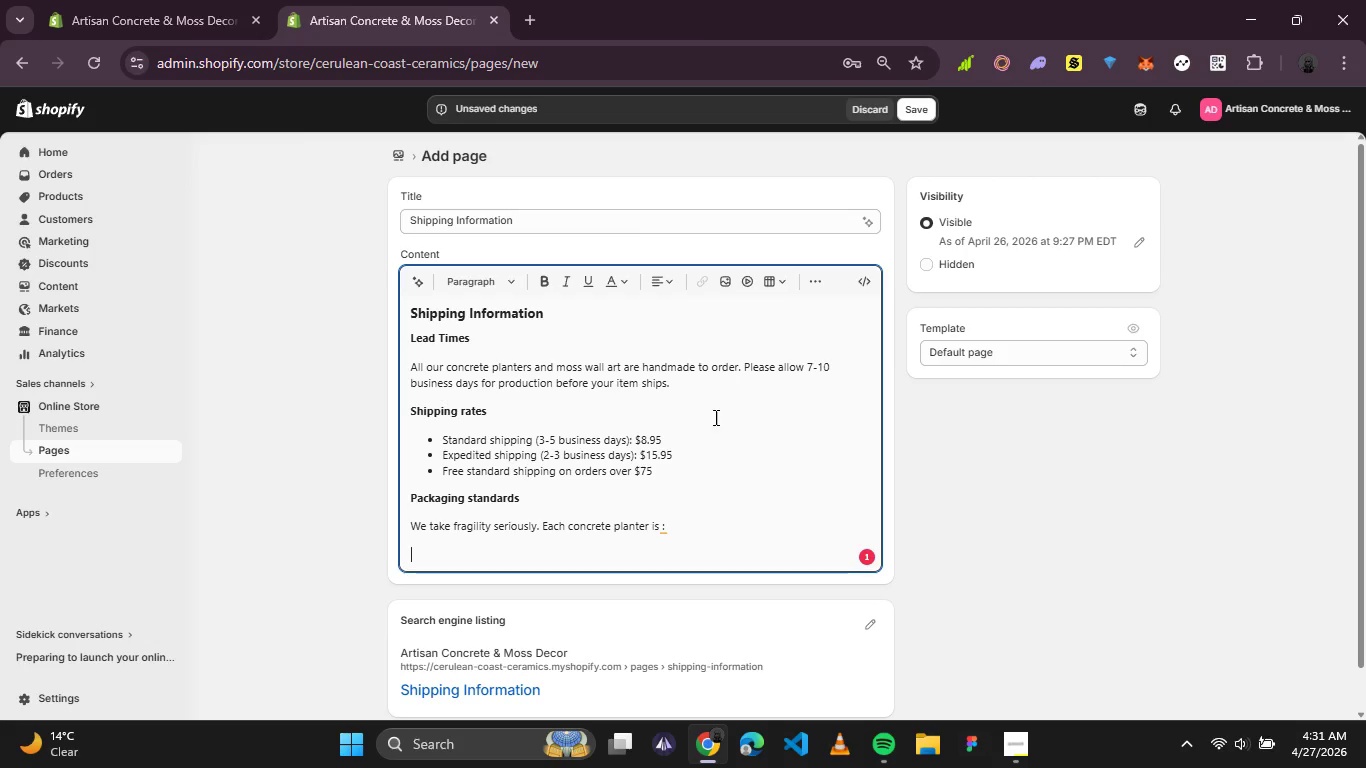 
left_click([660, 531])
 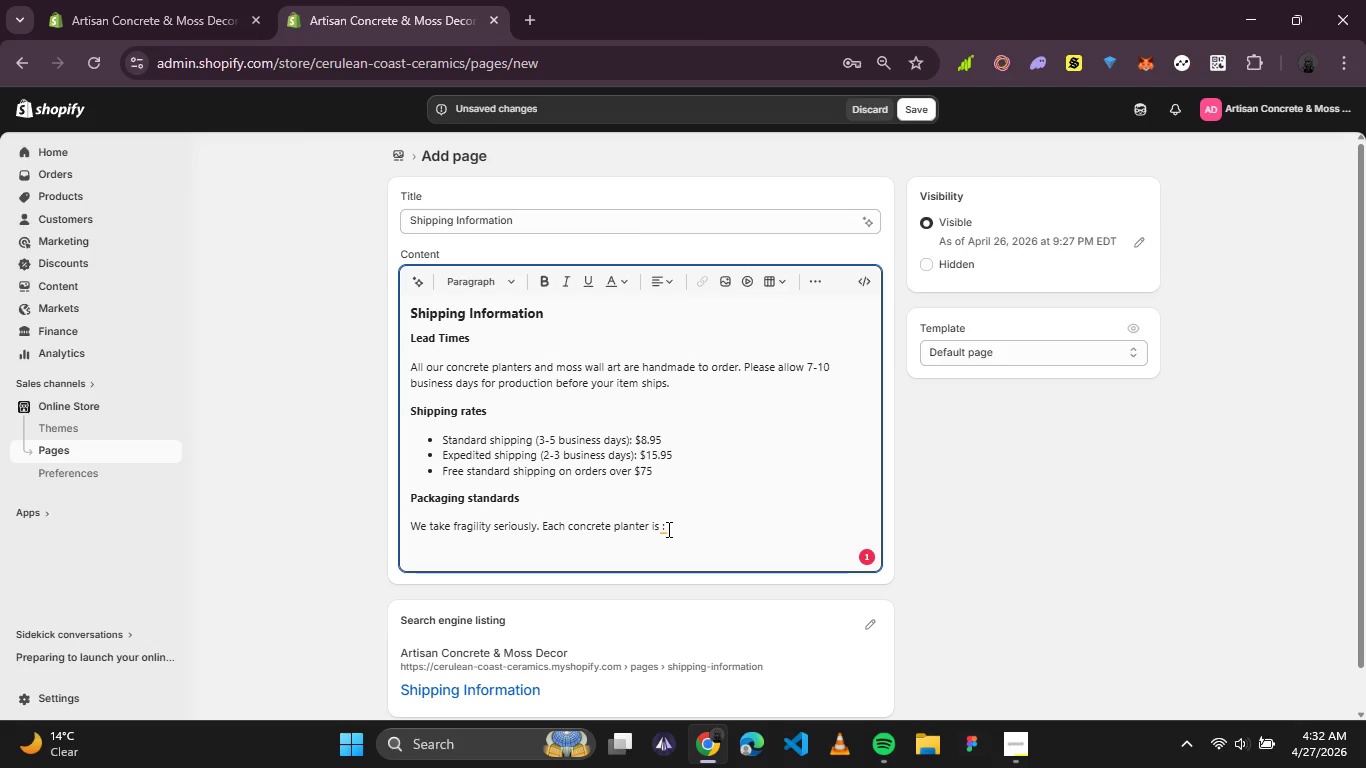 
left_click([667, 529])
 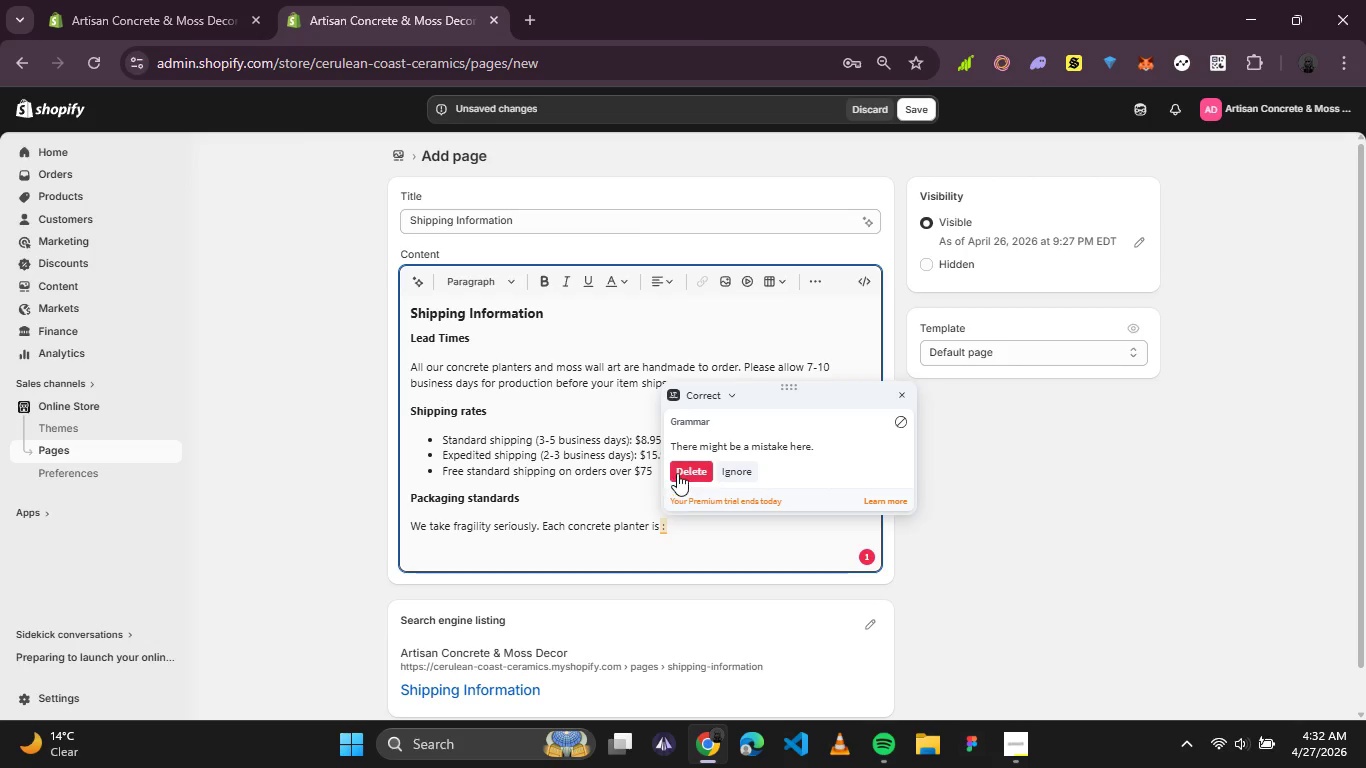 
left_click([677, 469])
 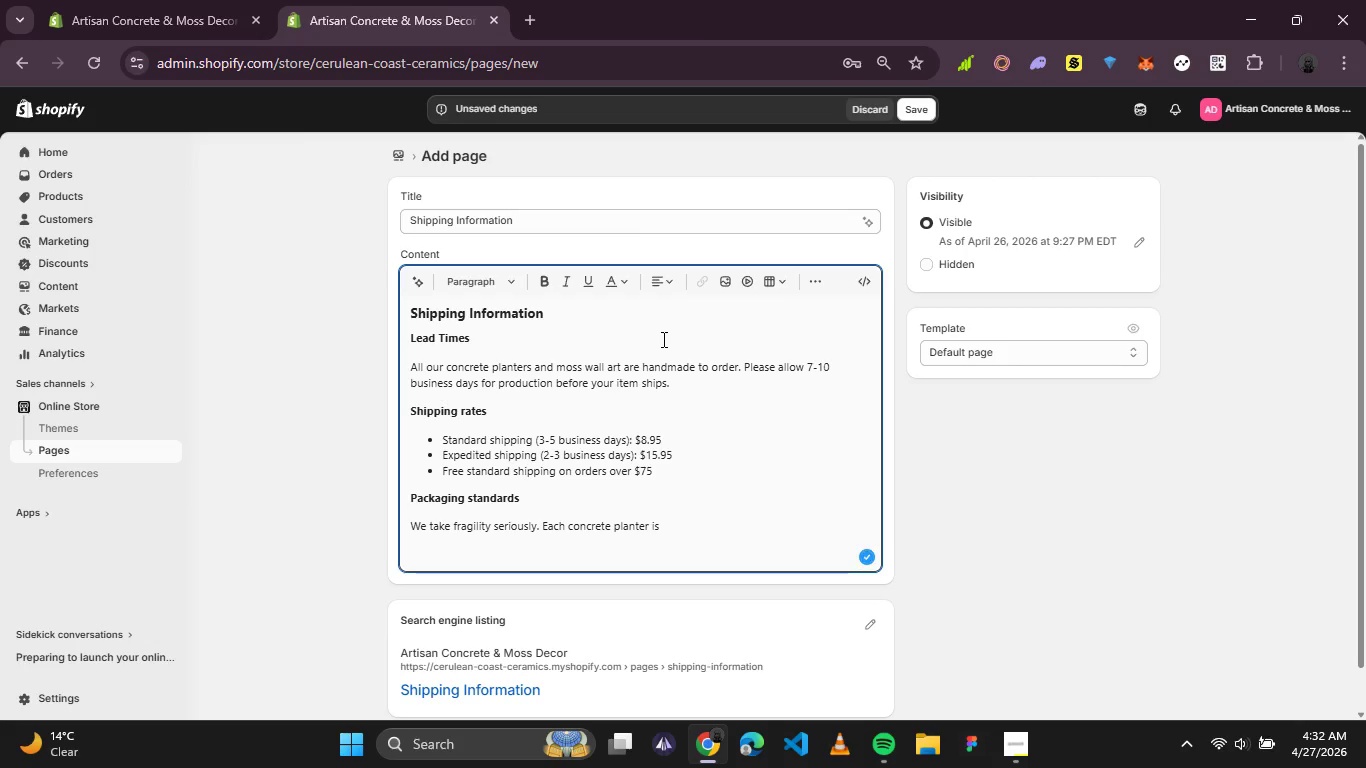 
key(Backspace)
 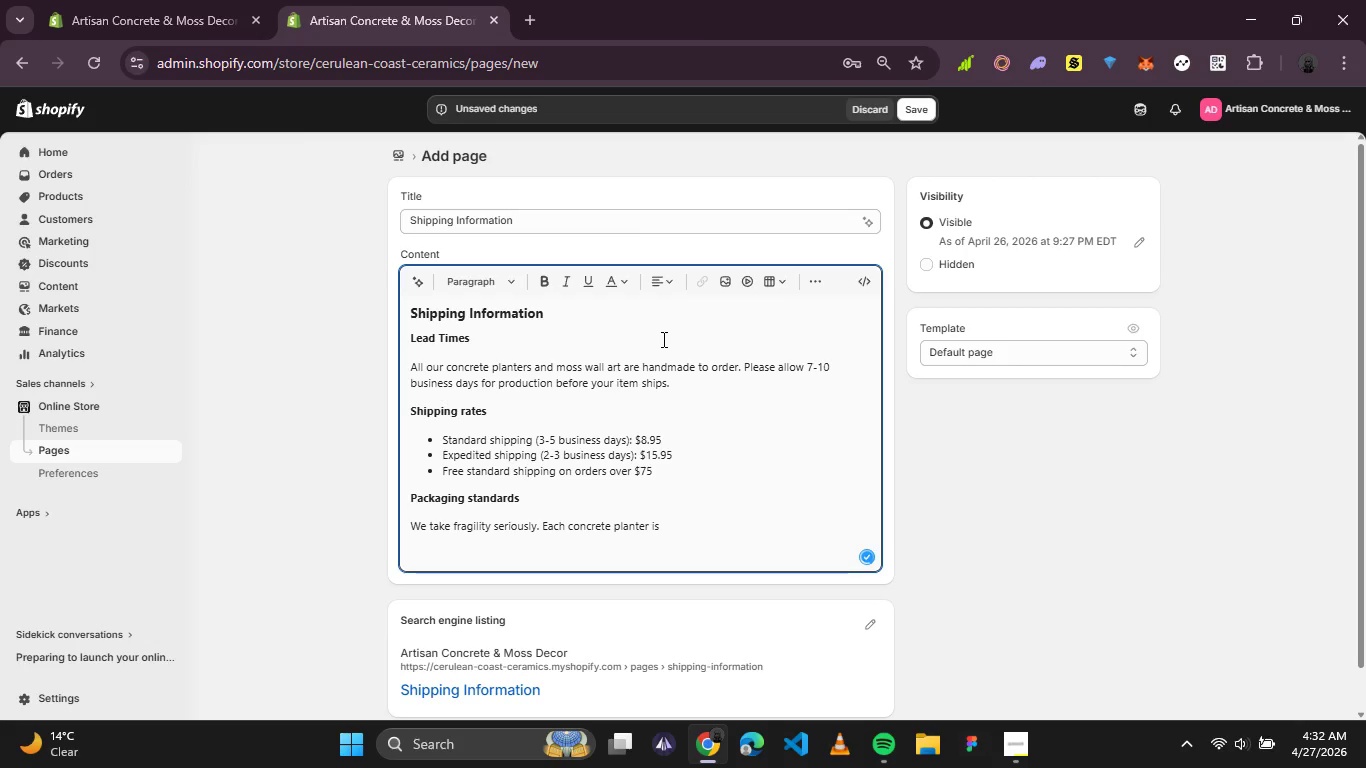 
key(Shift+Semicolon)
 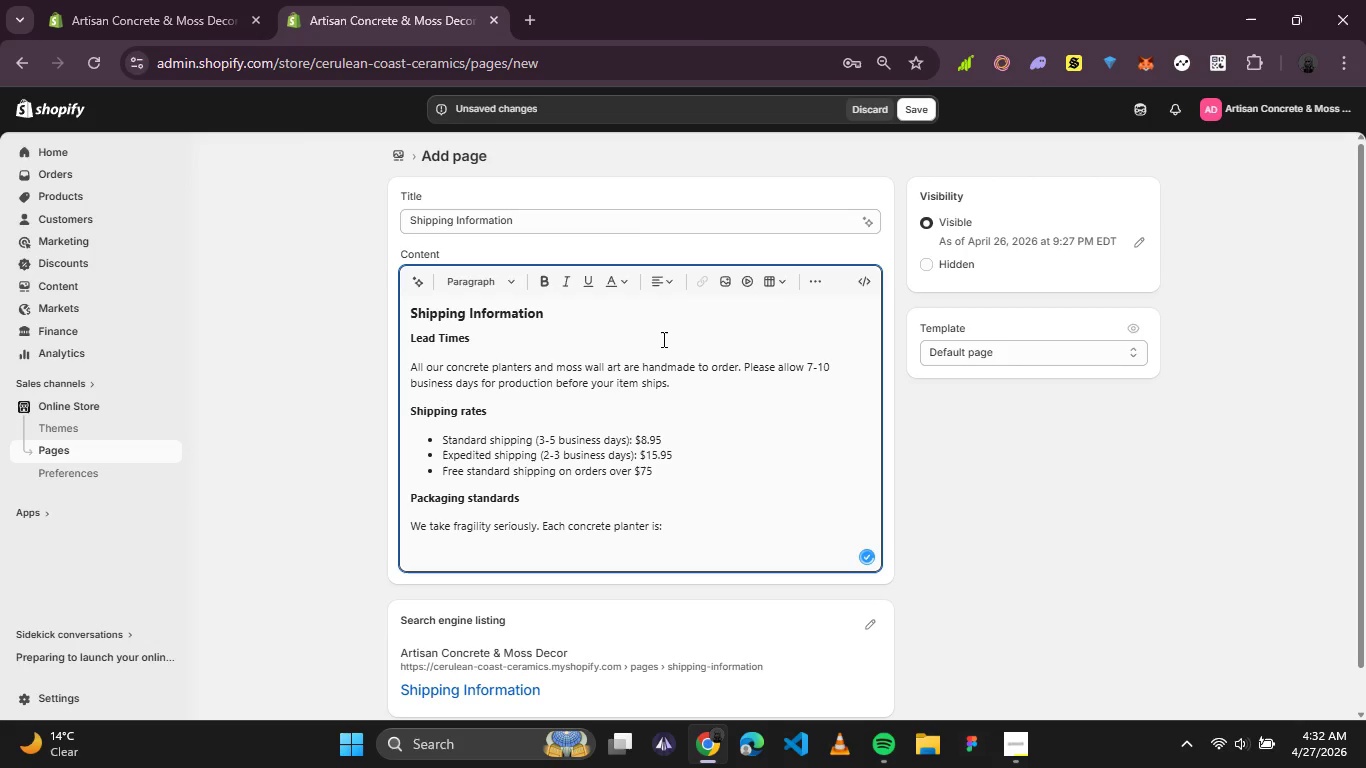 
key(Enter)
 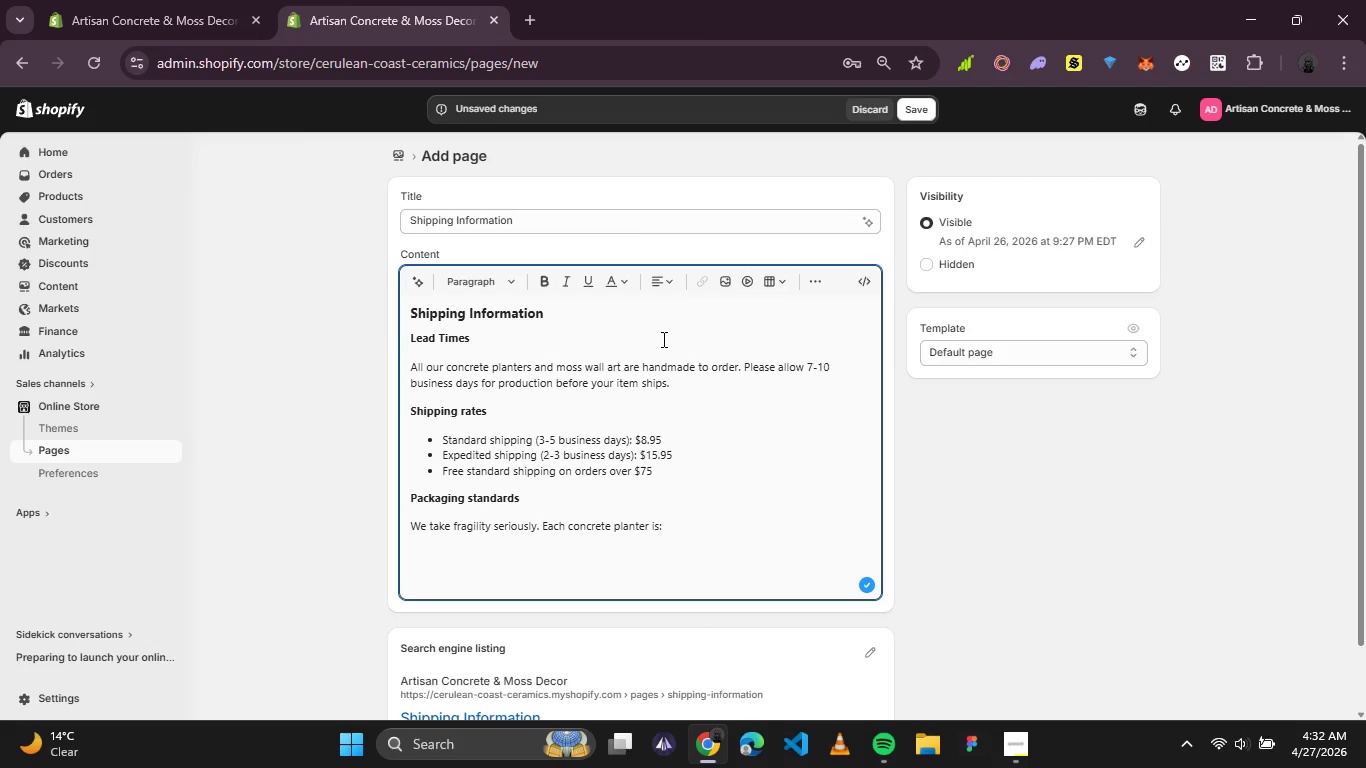 
wait(19.17)
 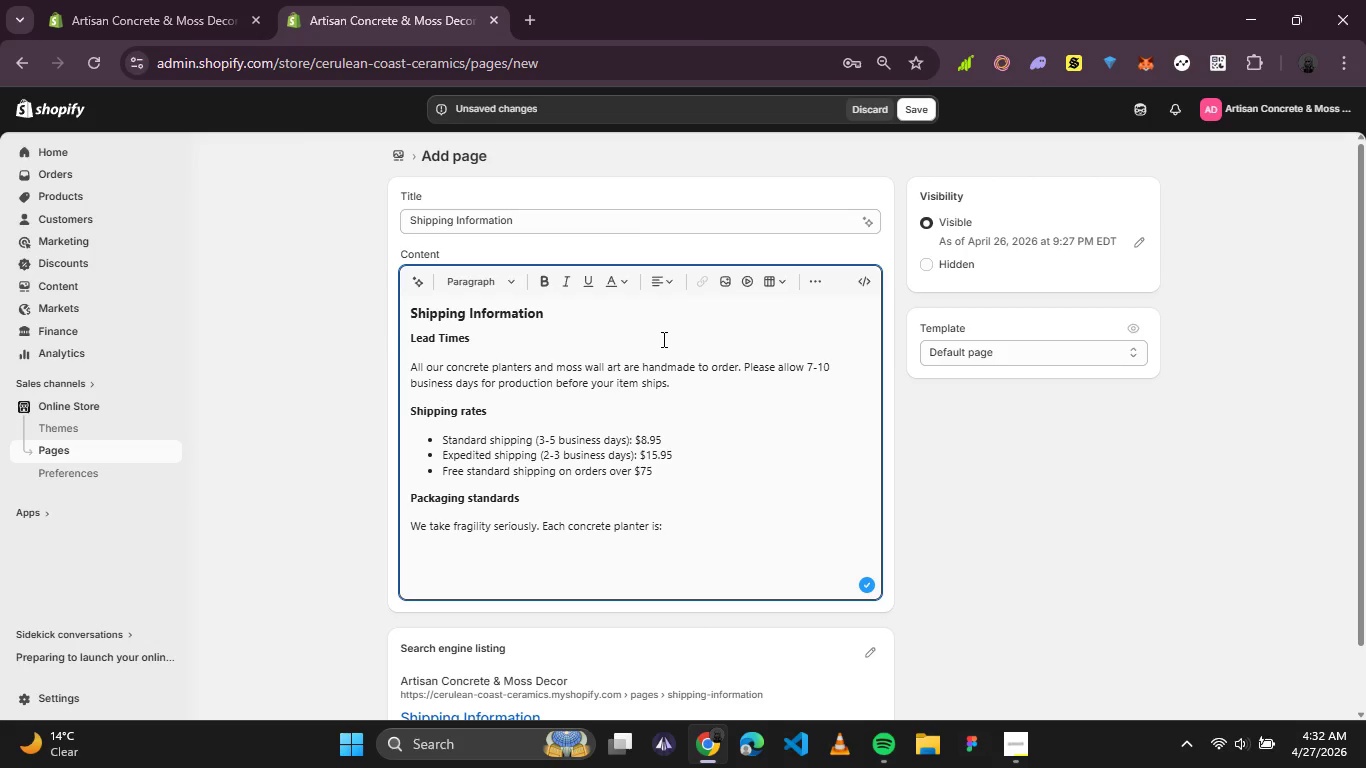 
left_click([821, 281])
 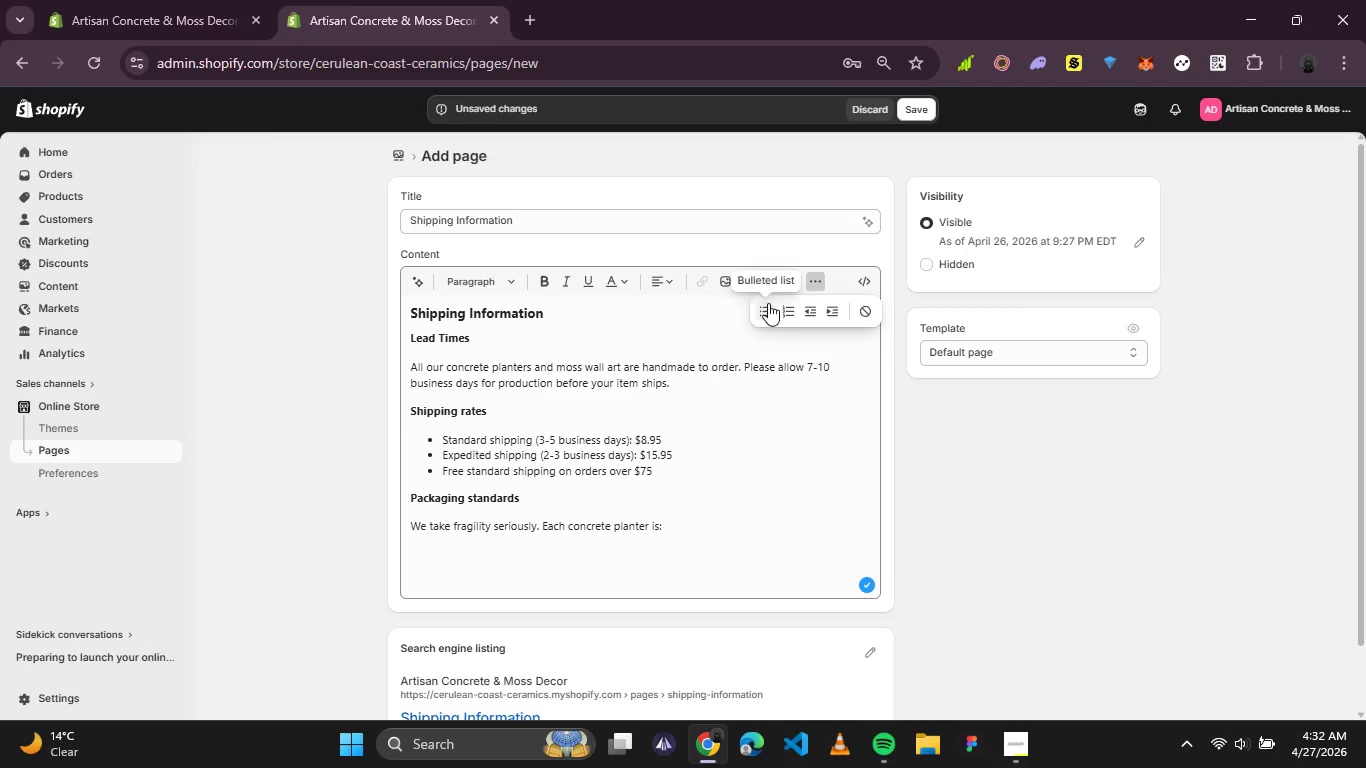 
left_click([765, 307])
 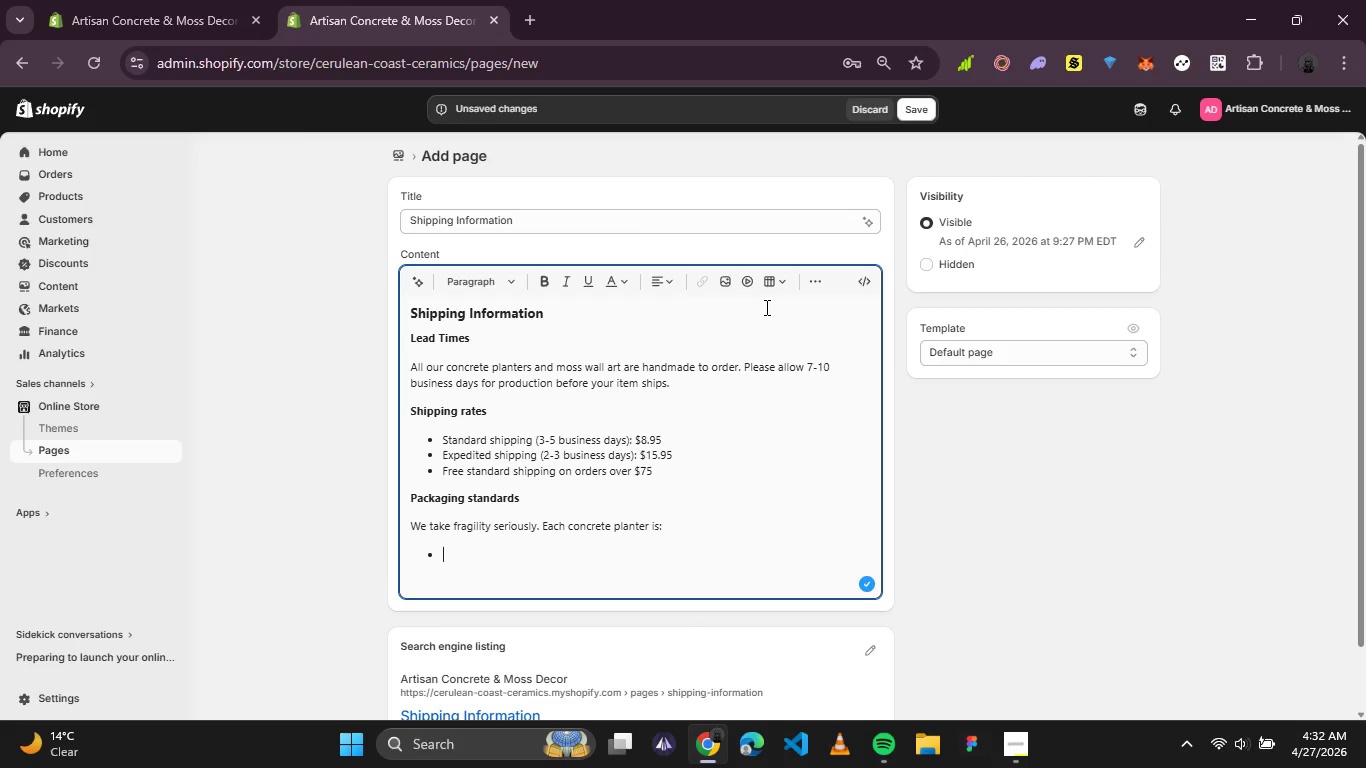 
wait(7.05)
 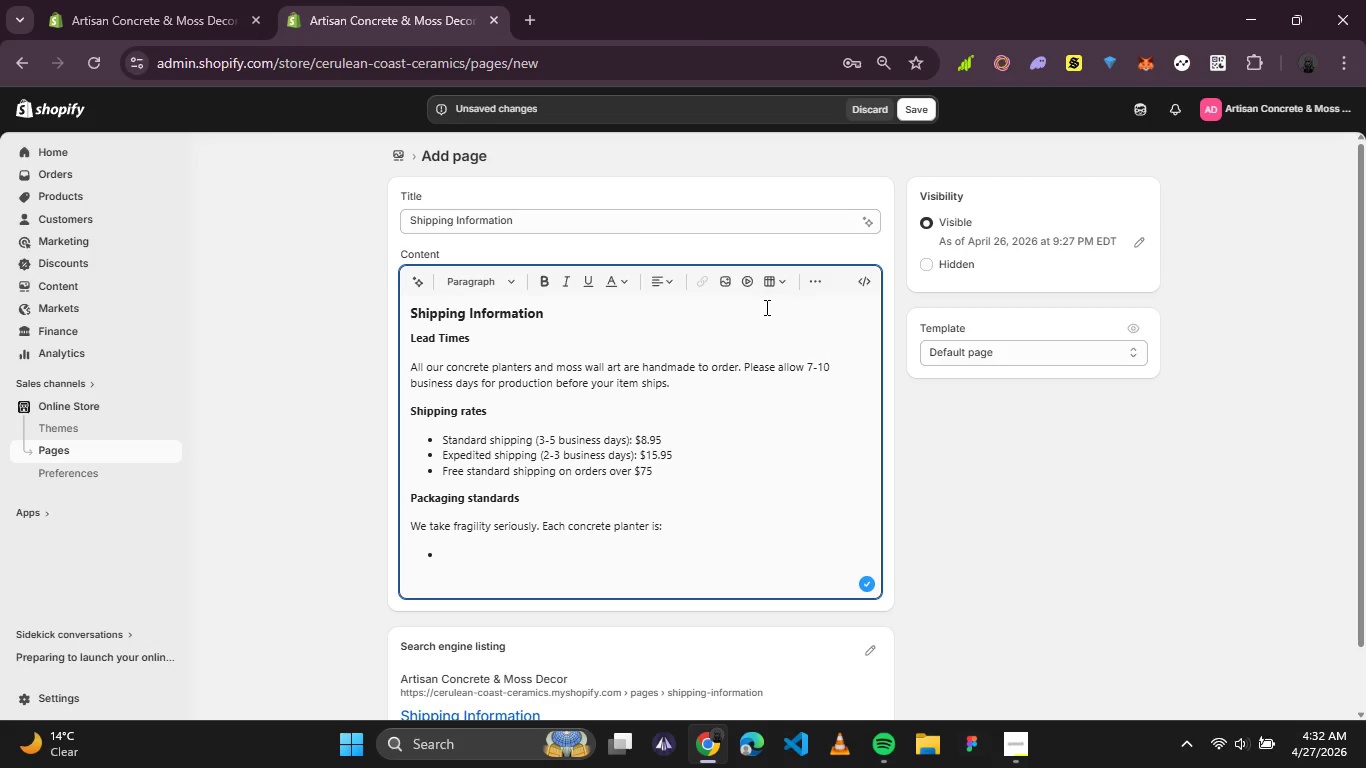 
type(Wrao)
key(Backspace)
type(pped in foam padding)
 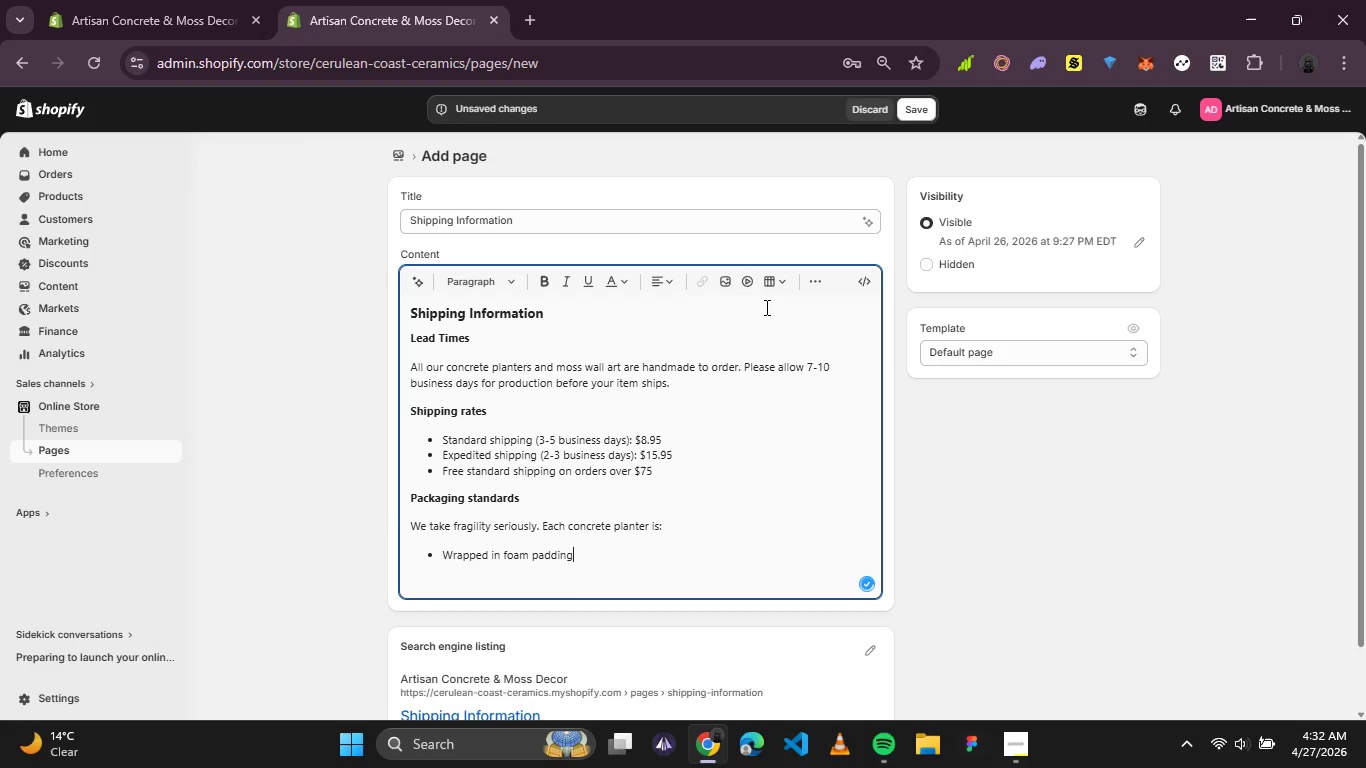 
key(Enter)
 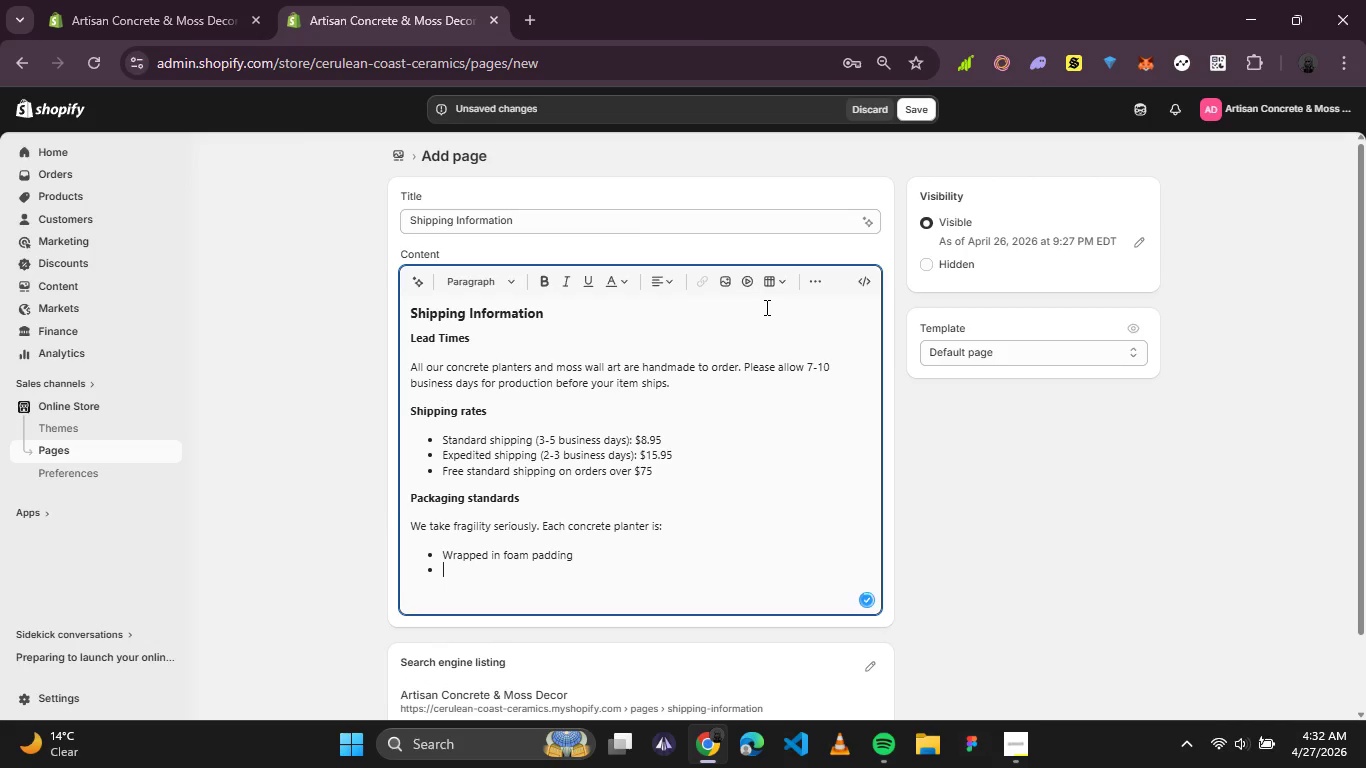 
type(Secured inside a fitted box)
 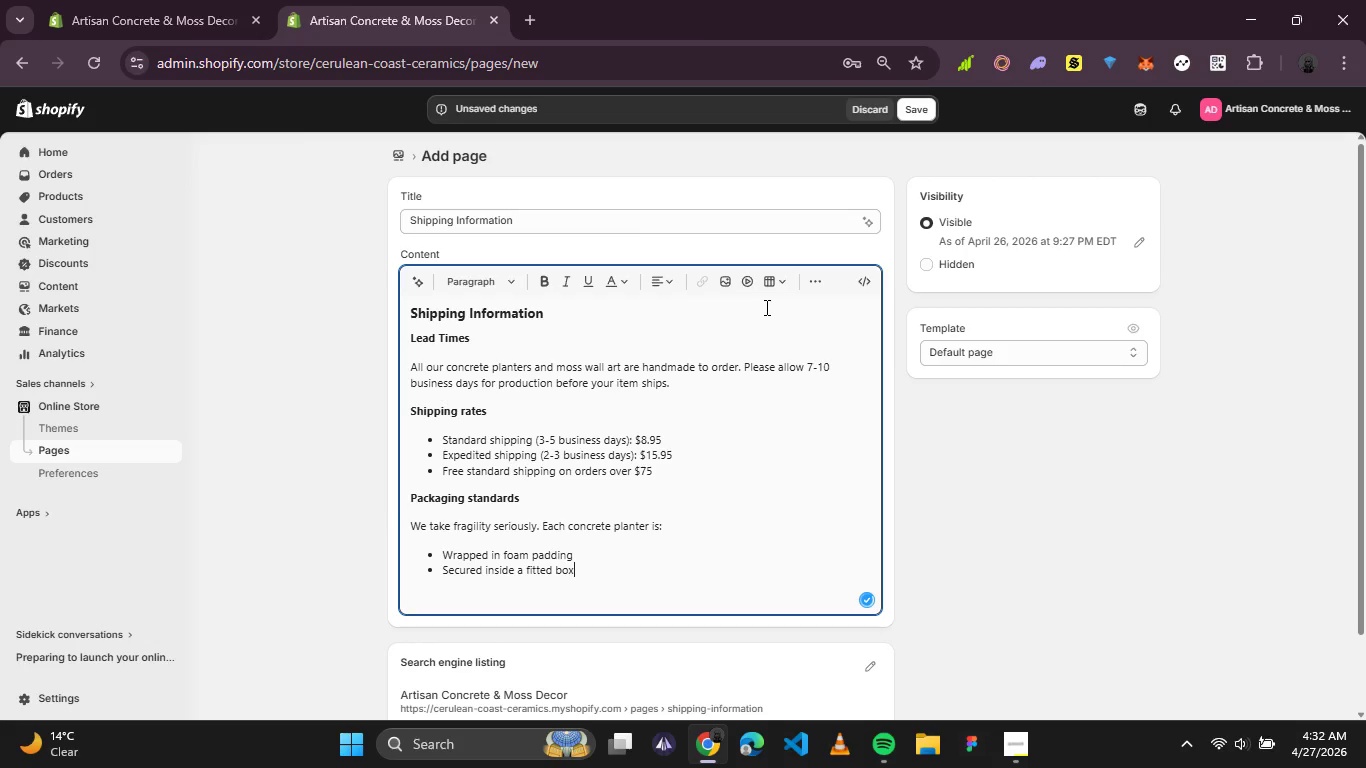 
key(Enter)
 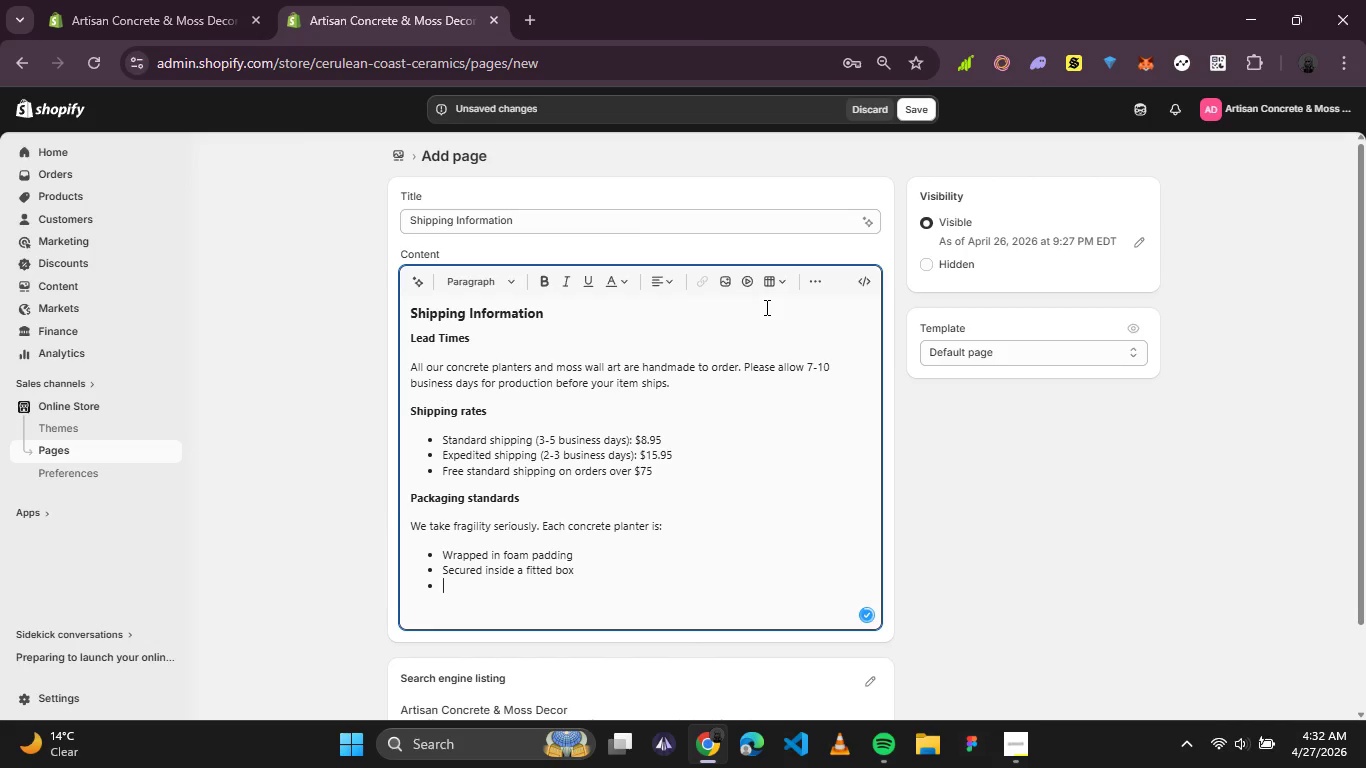 
type(pl)
key(Backspace)
type(LACED INSIDE A SECONF)
key(Backspace)
type(D OUTER BOC)
key(Backspace)
type(X WITH ECO-FRIENDLY PACKING PEANUTS)
 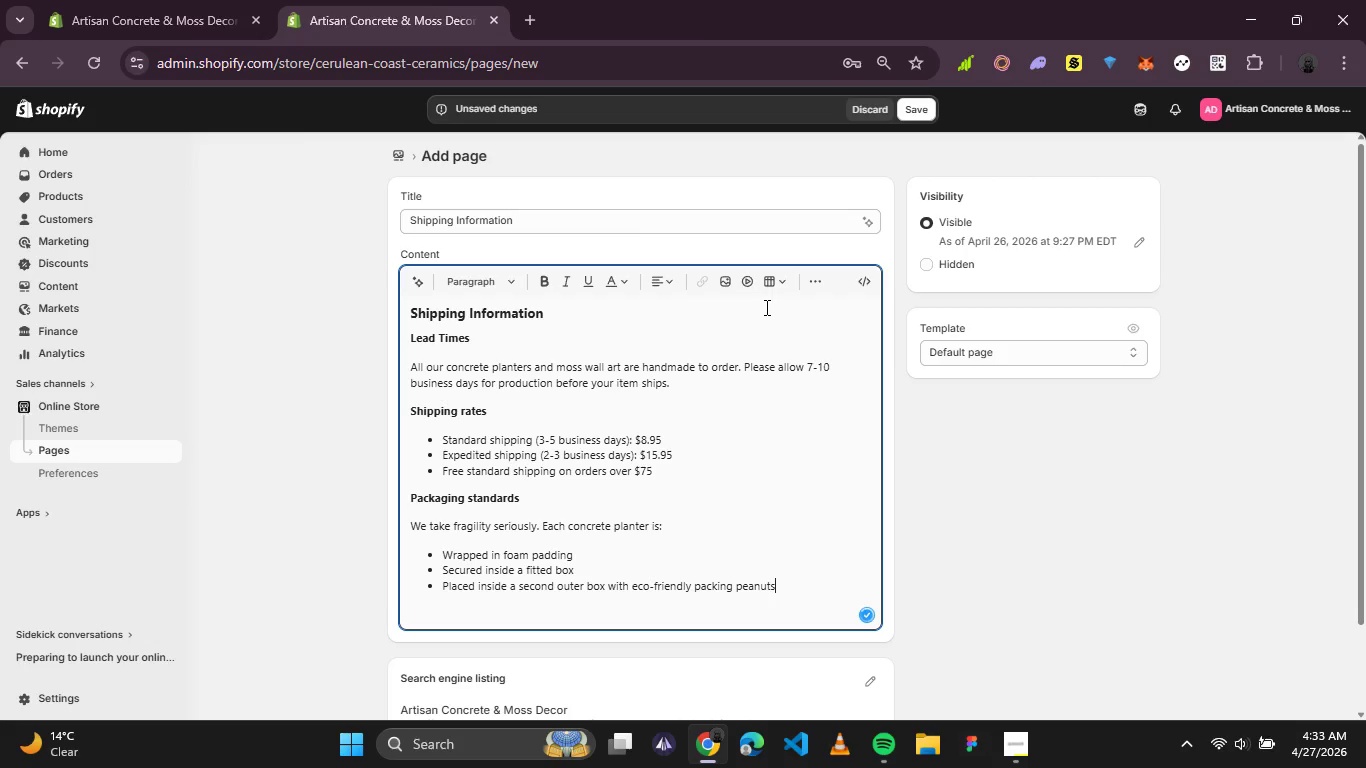 
key(Enter)
 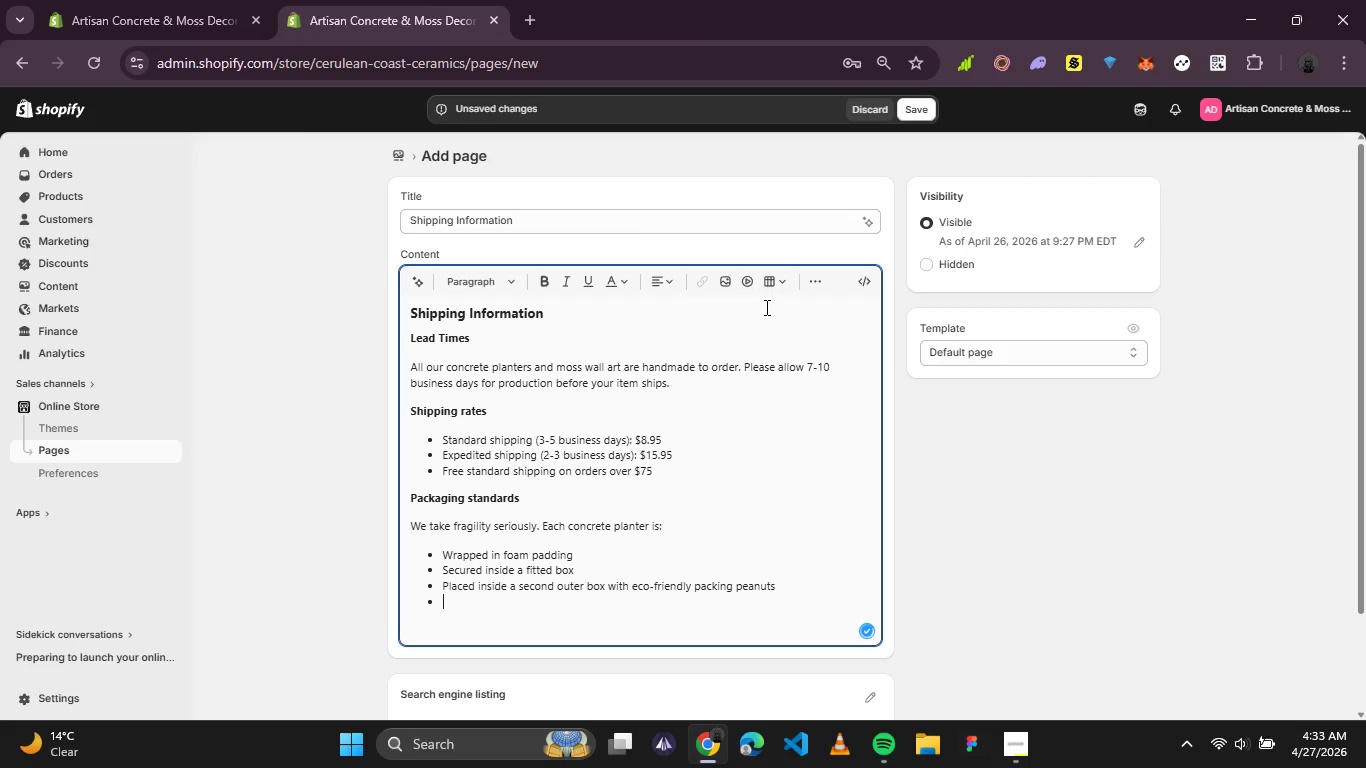 
key(Enter)
 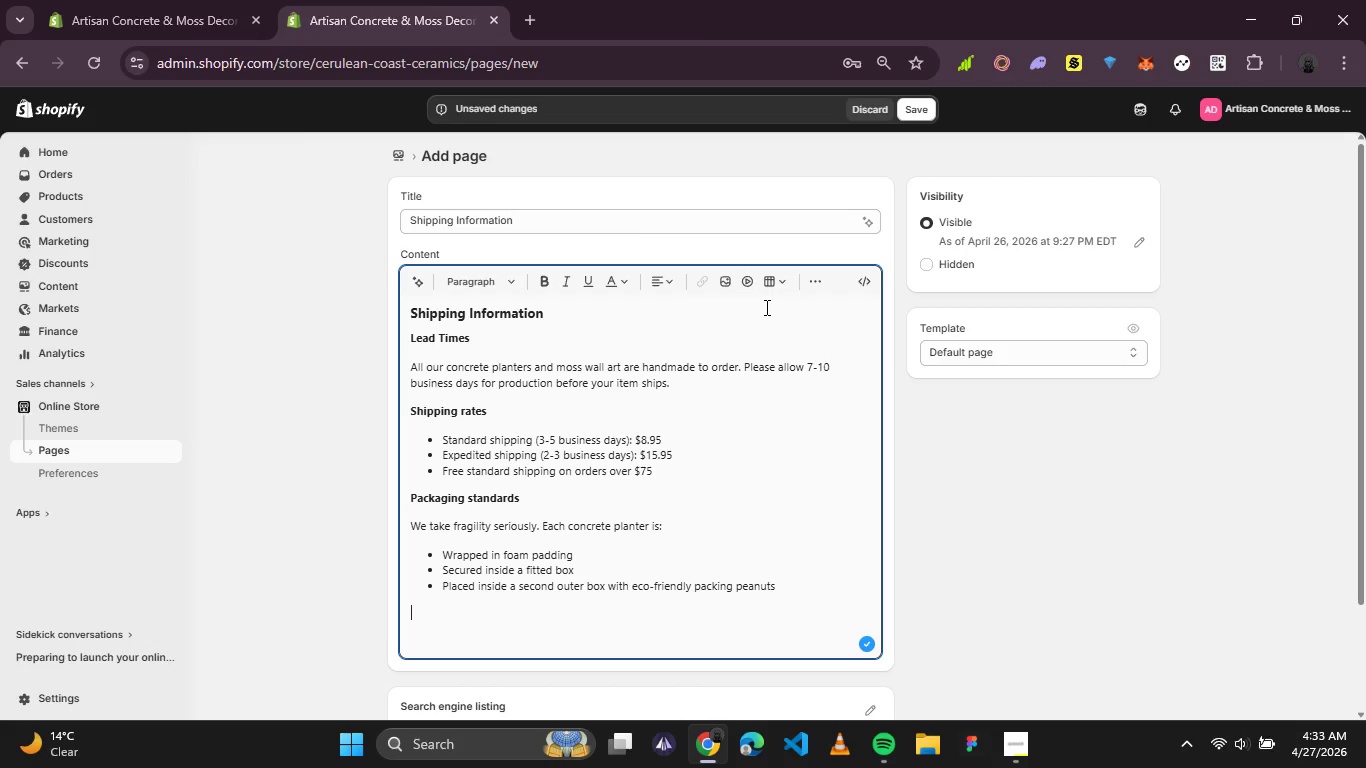 
type(Tracking information)
 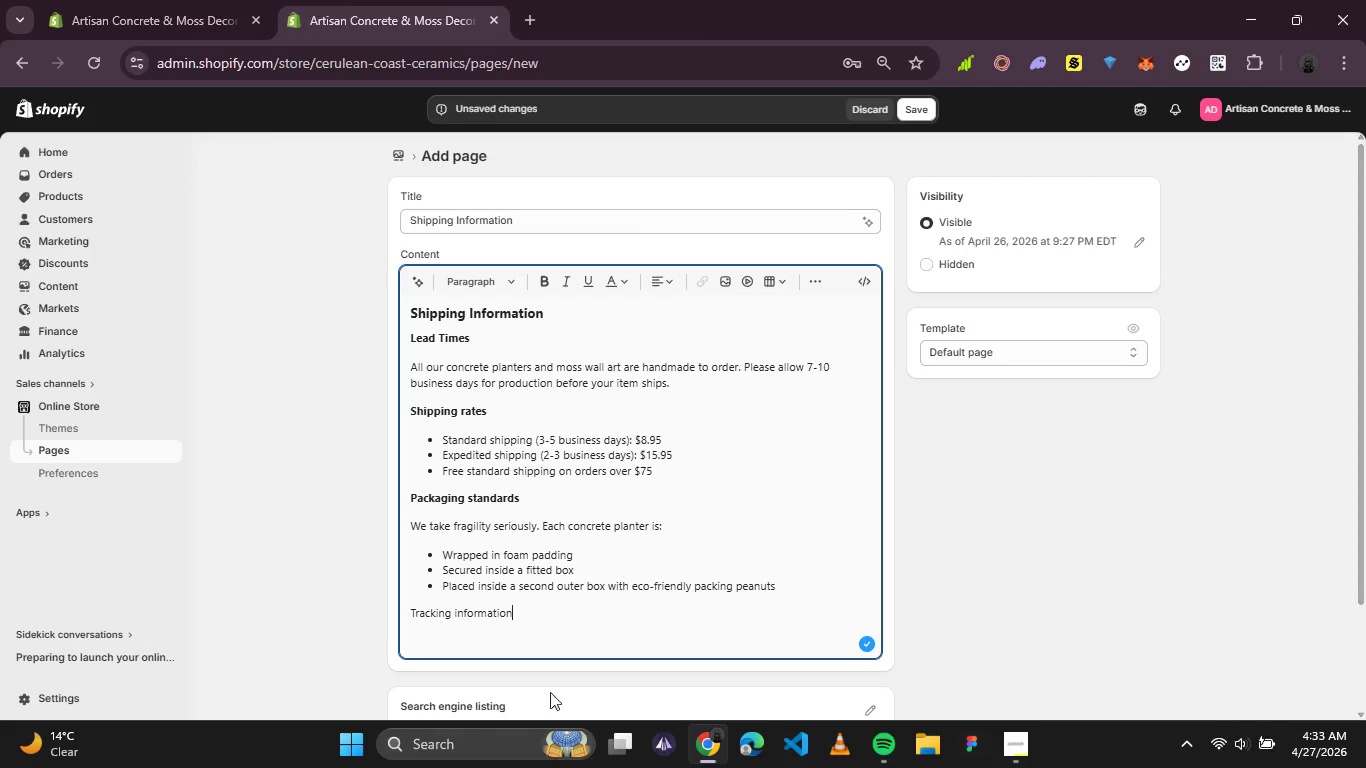 
left_click_drag(start_coordinate=[521, 615], to_coordinate=[405, 594])
 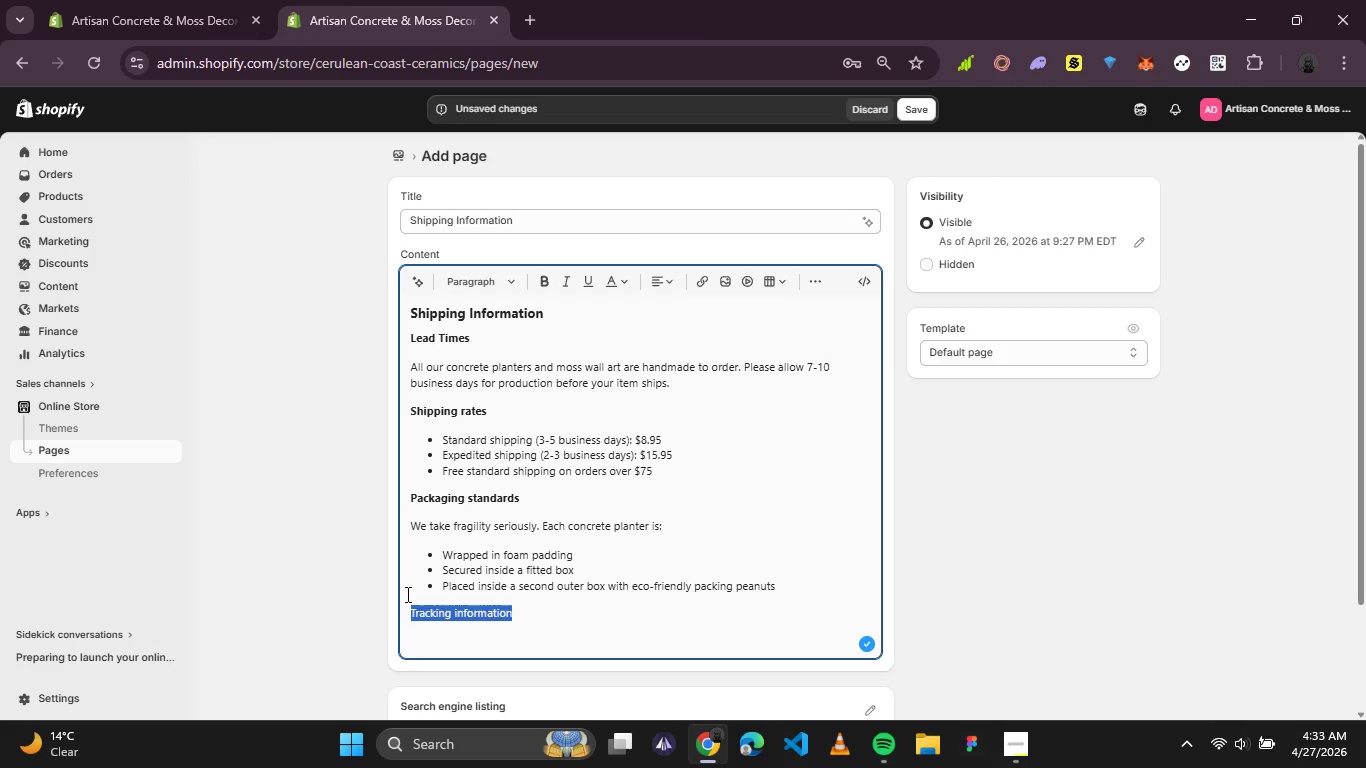 
key(Control+B)
 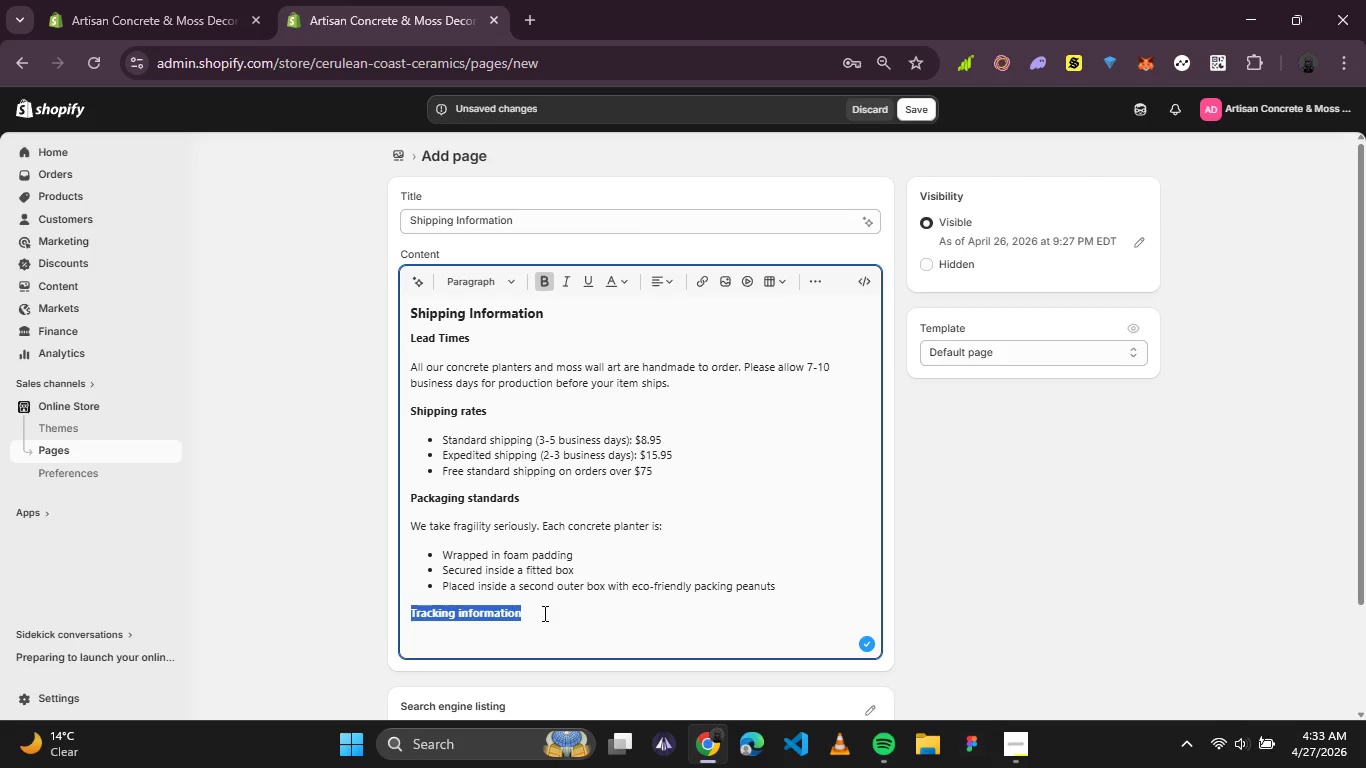 
double_click([543, 614])
 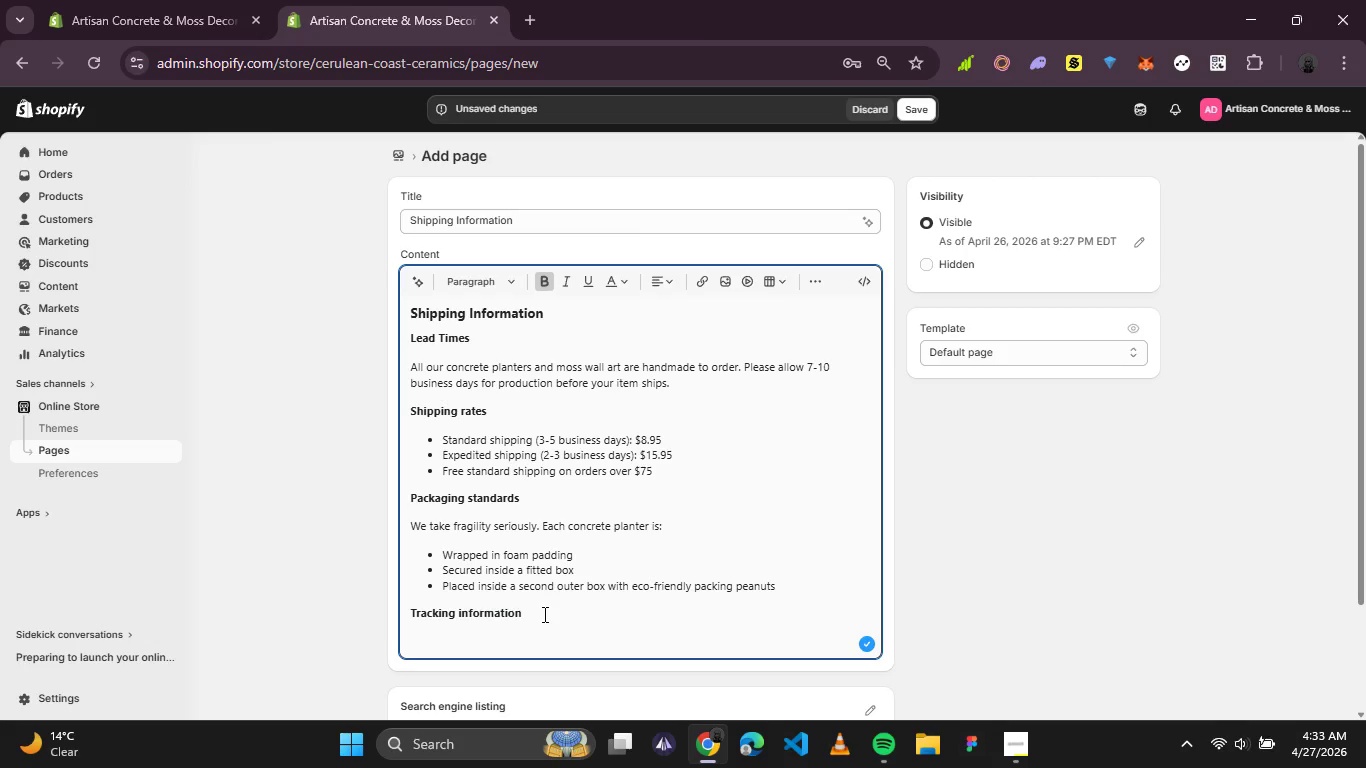 
key(Control+Enter)
 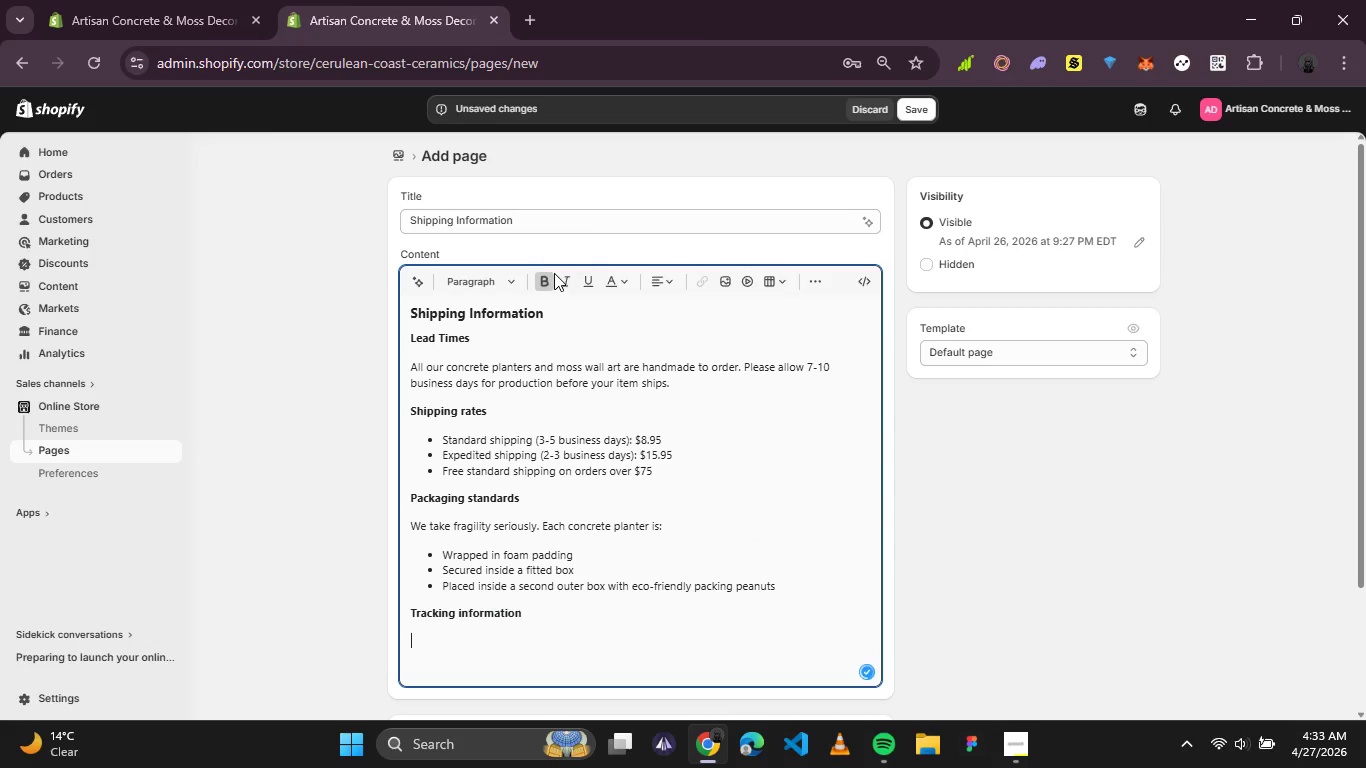 
left_click([550, 275])
 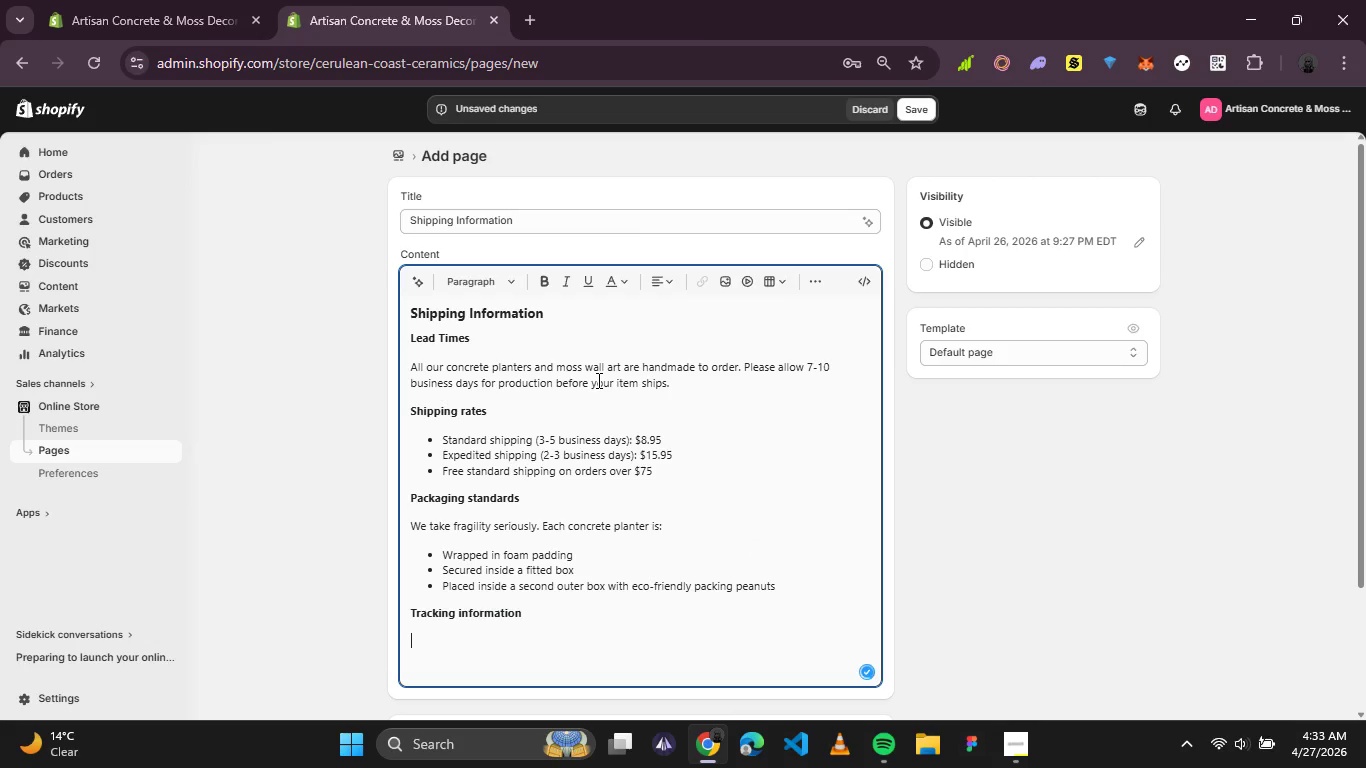 
type(Once your)
 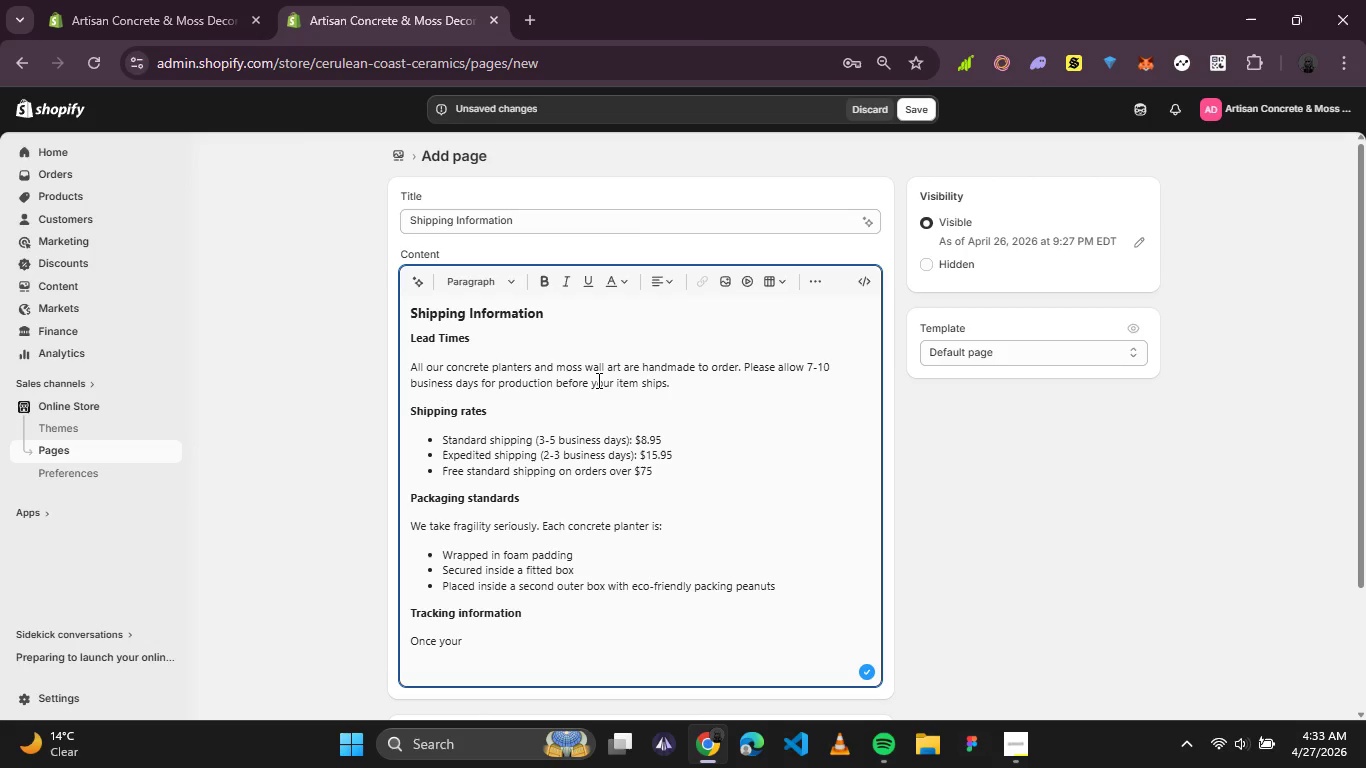 
type( order ships, you'll recieve a tracking nub)
key(Backspace)
type(mber via email. Pla)
key(Backspace)
type(ease allow 24 hours for tracking updates to appear.)
 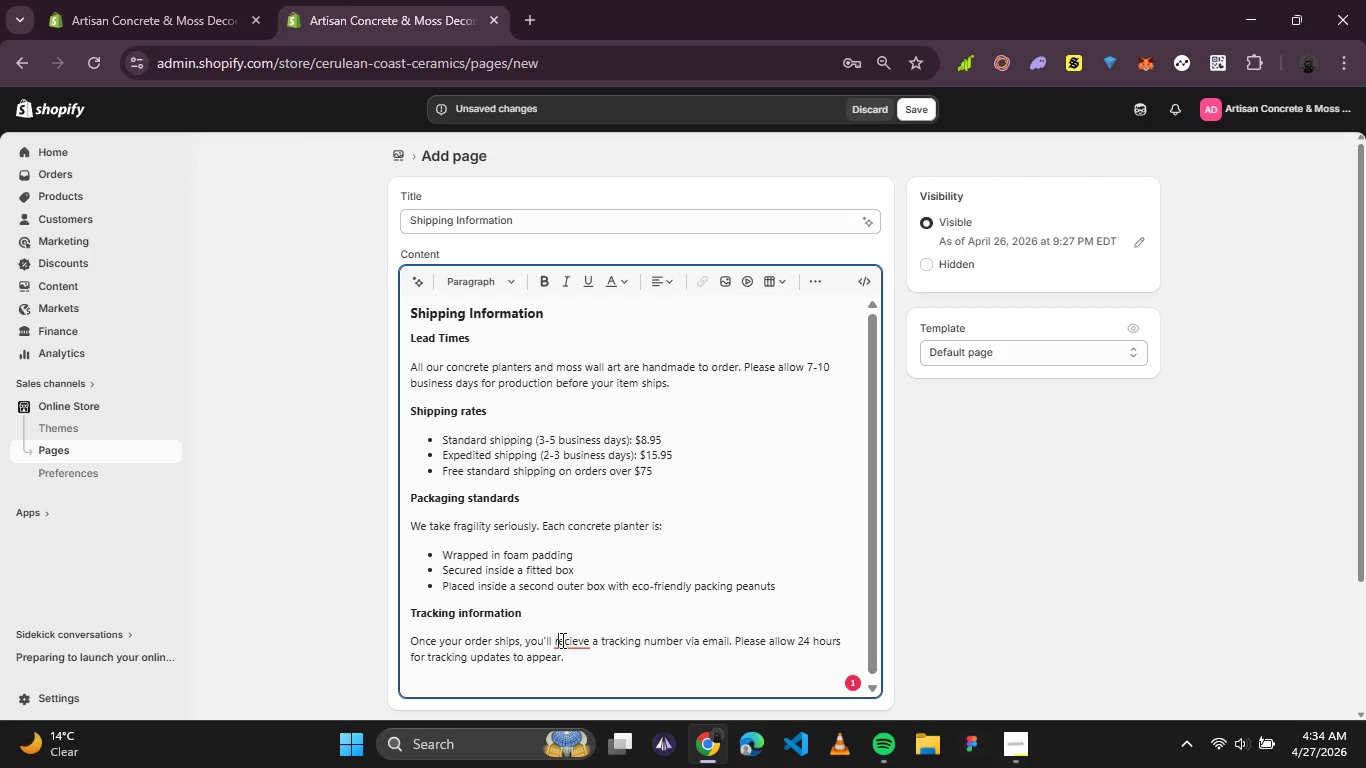 
left_click([579, 594])
 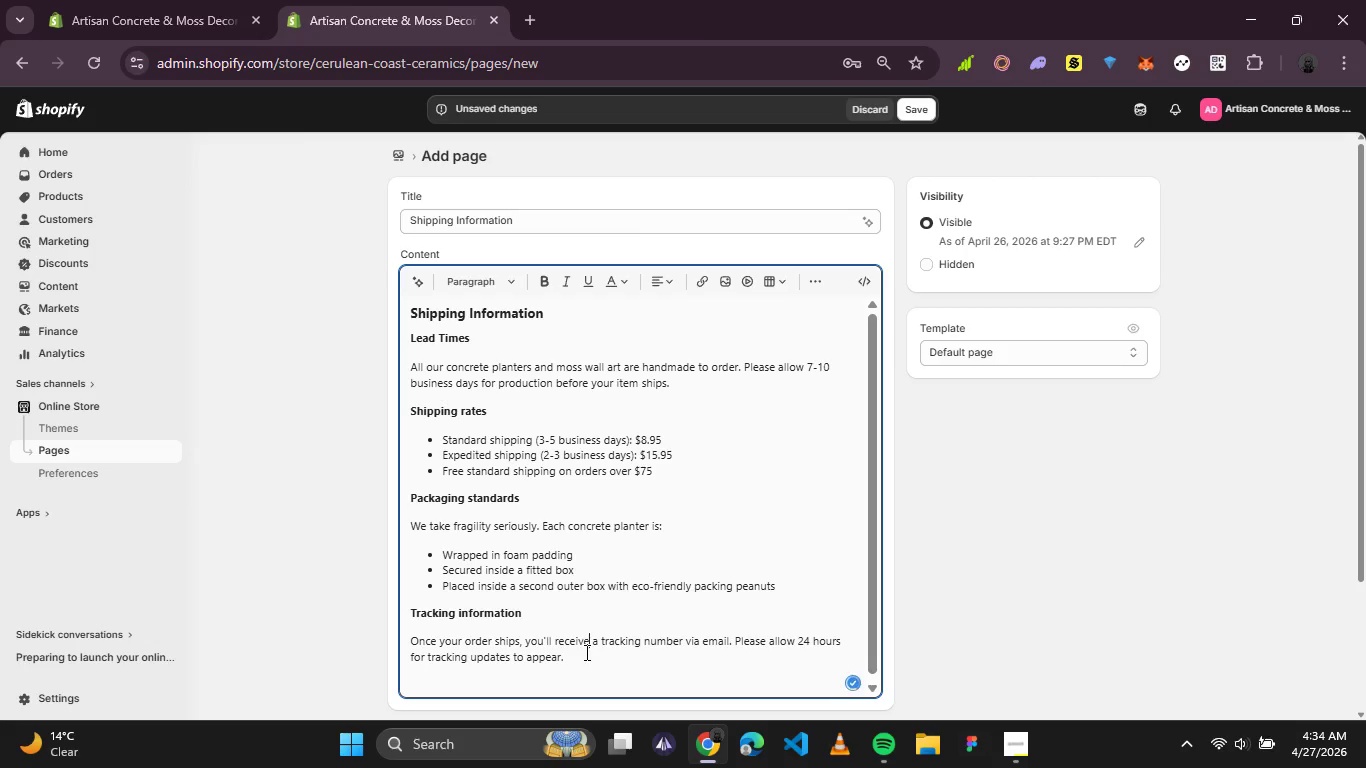 
left_click([585, 652])
 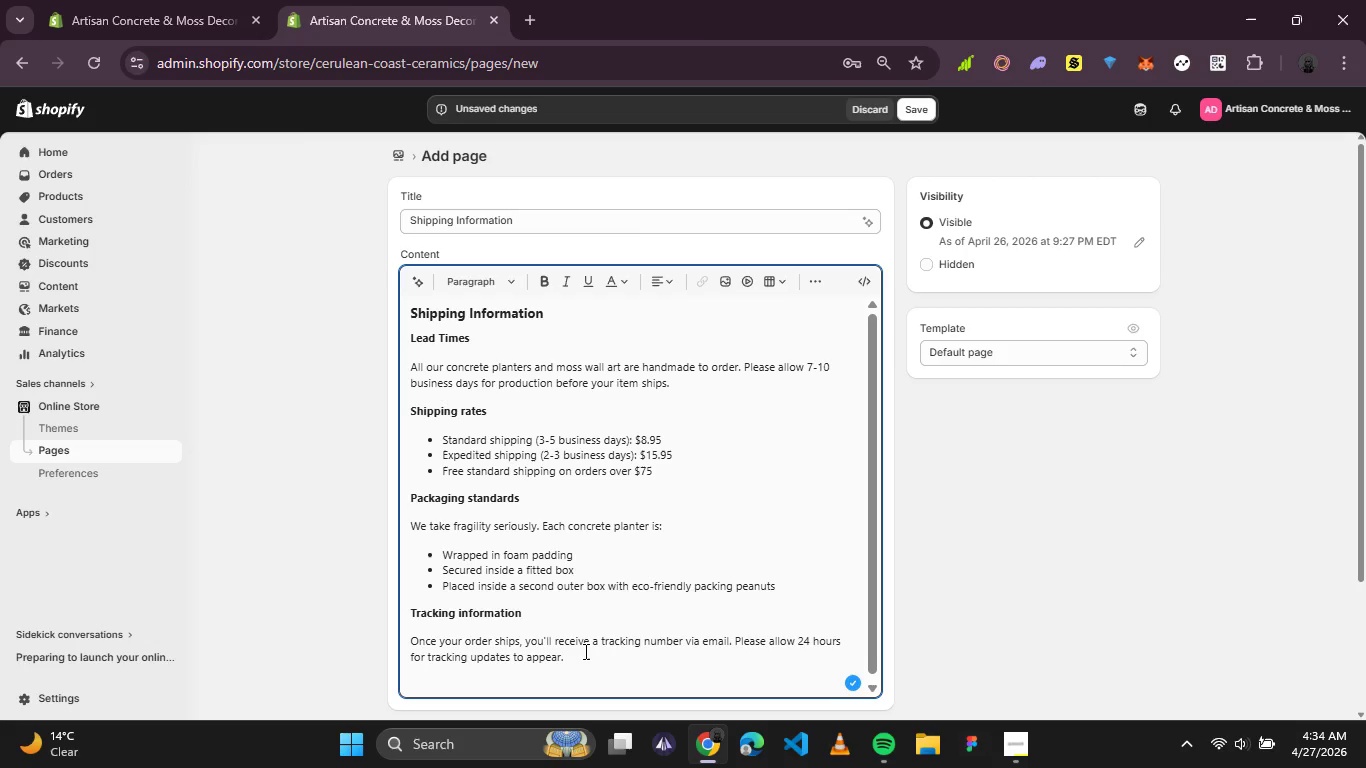 
key(Enter)
 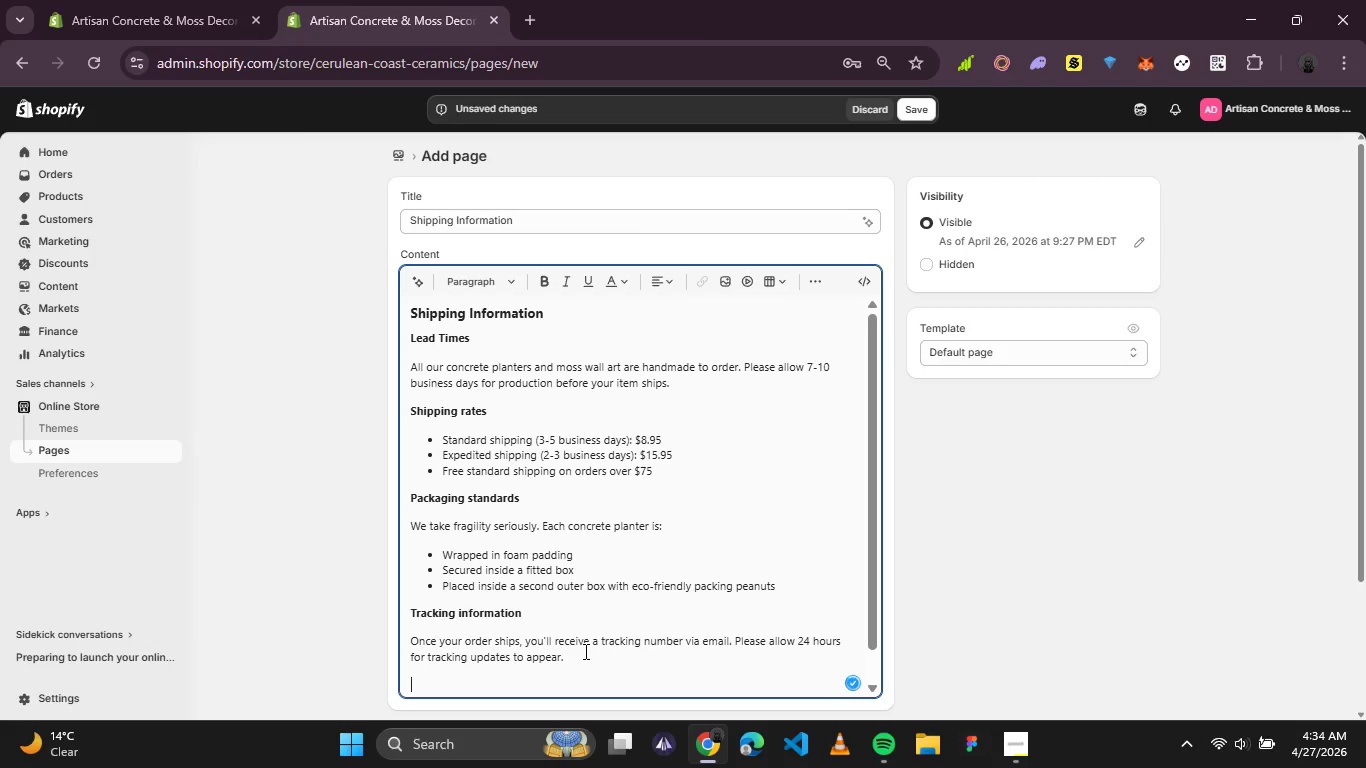 
type(Inten)
key(Backspace)
type(rnational Shipping )
 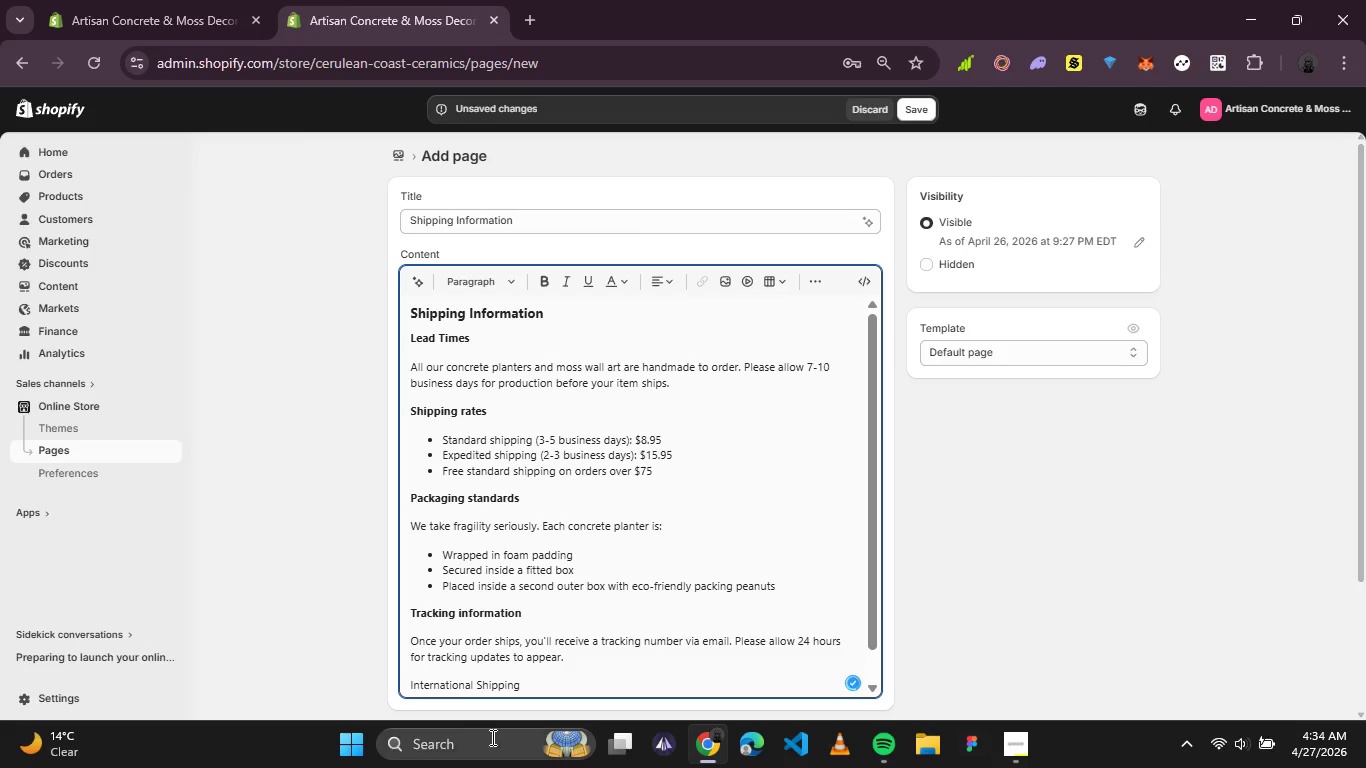 
left_click([483, 687])
 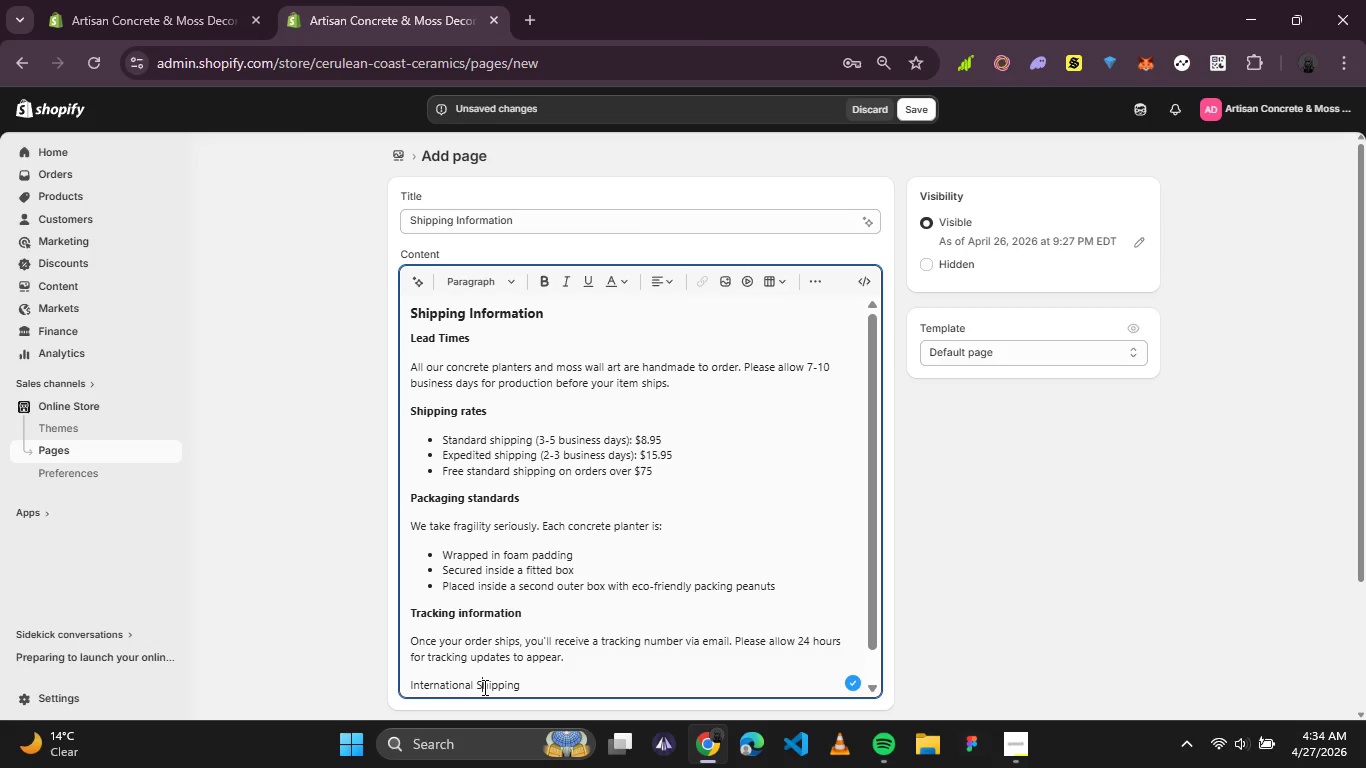 
key(Backspace)
 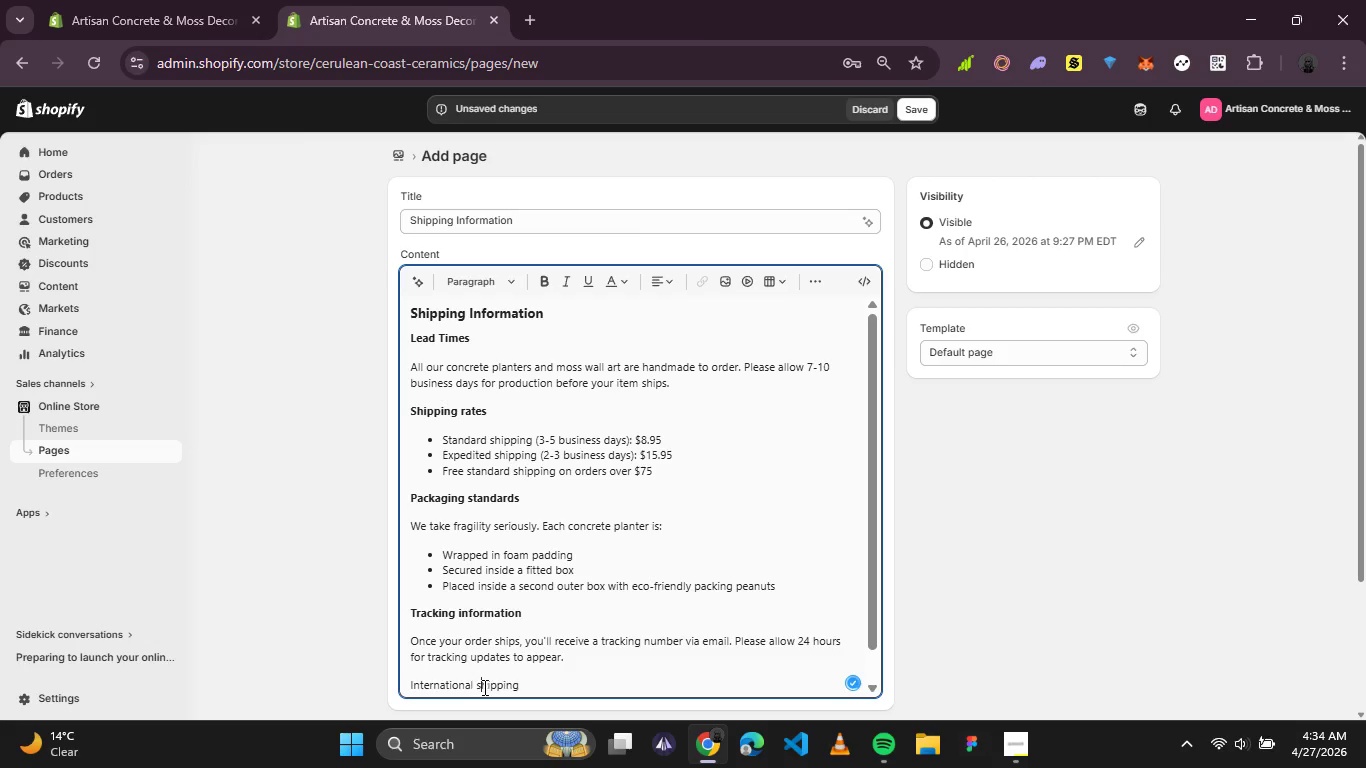 
key(S)
 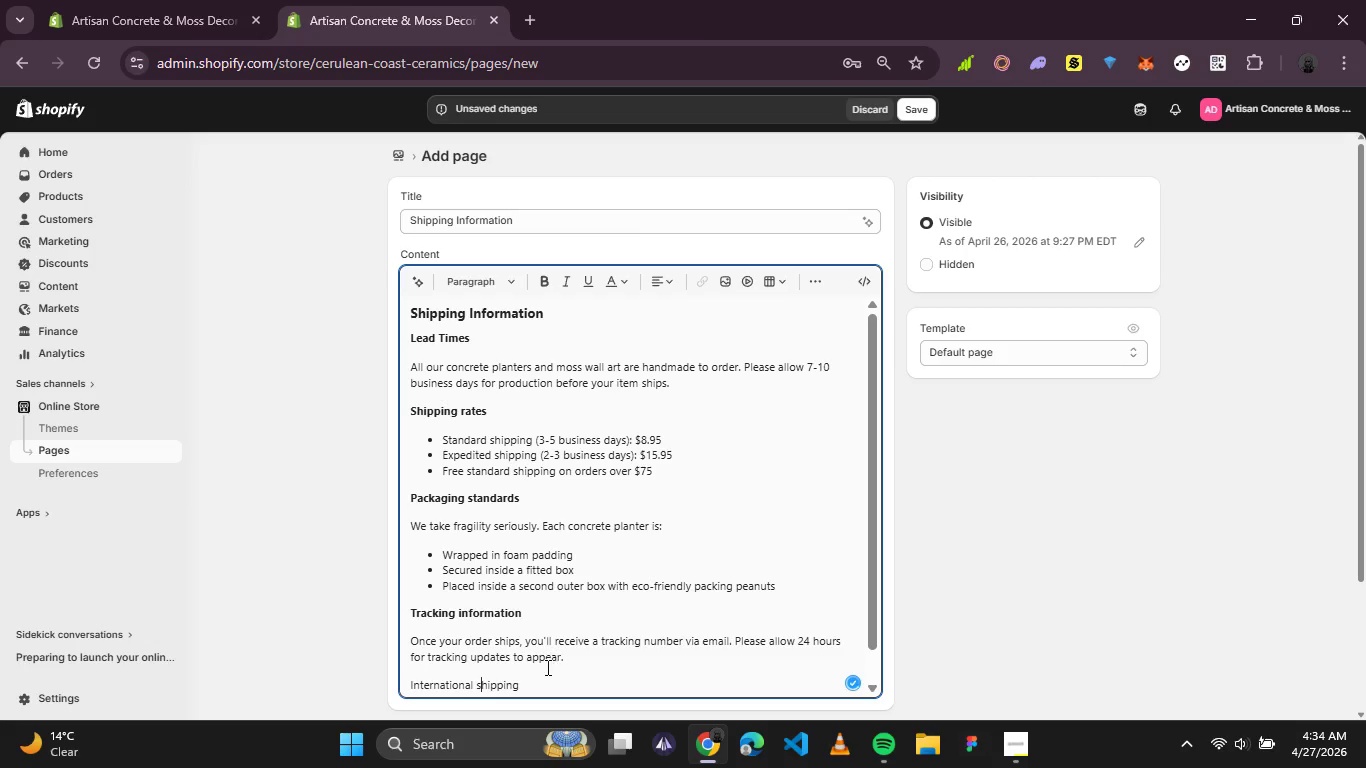 
left_click_drag(start_coordinate=[527, 689], to_coordinate=[351, 656])
 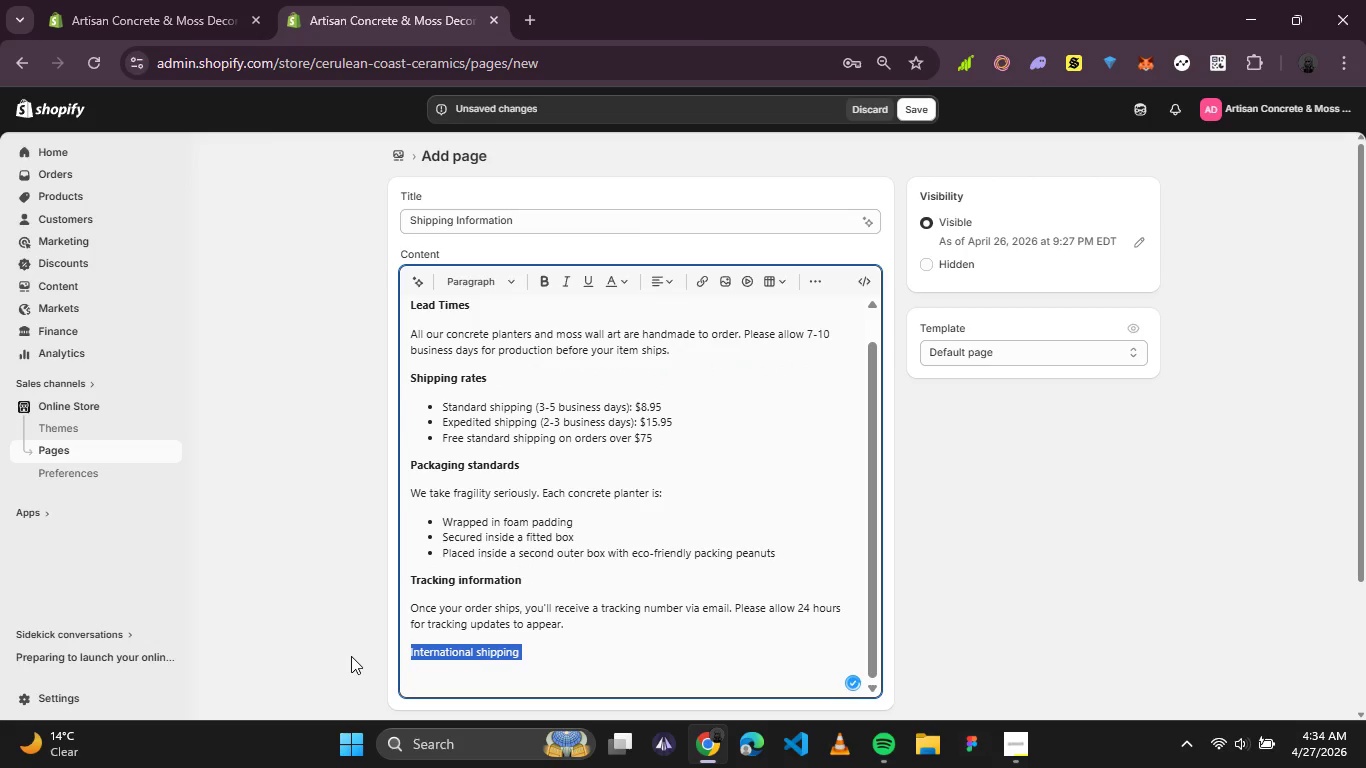 
key(Control+B)
 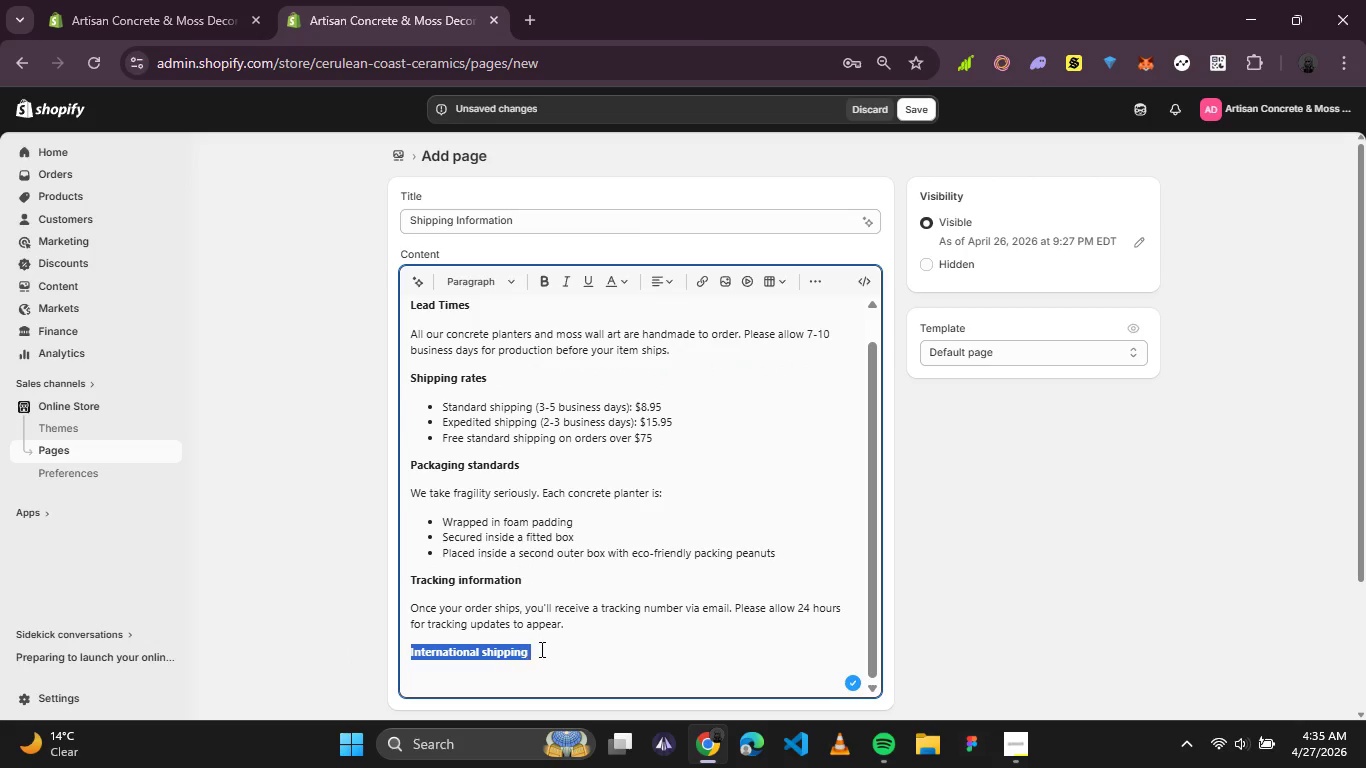 
left_click([540, 649])
 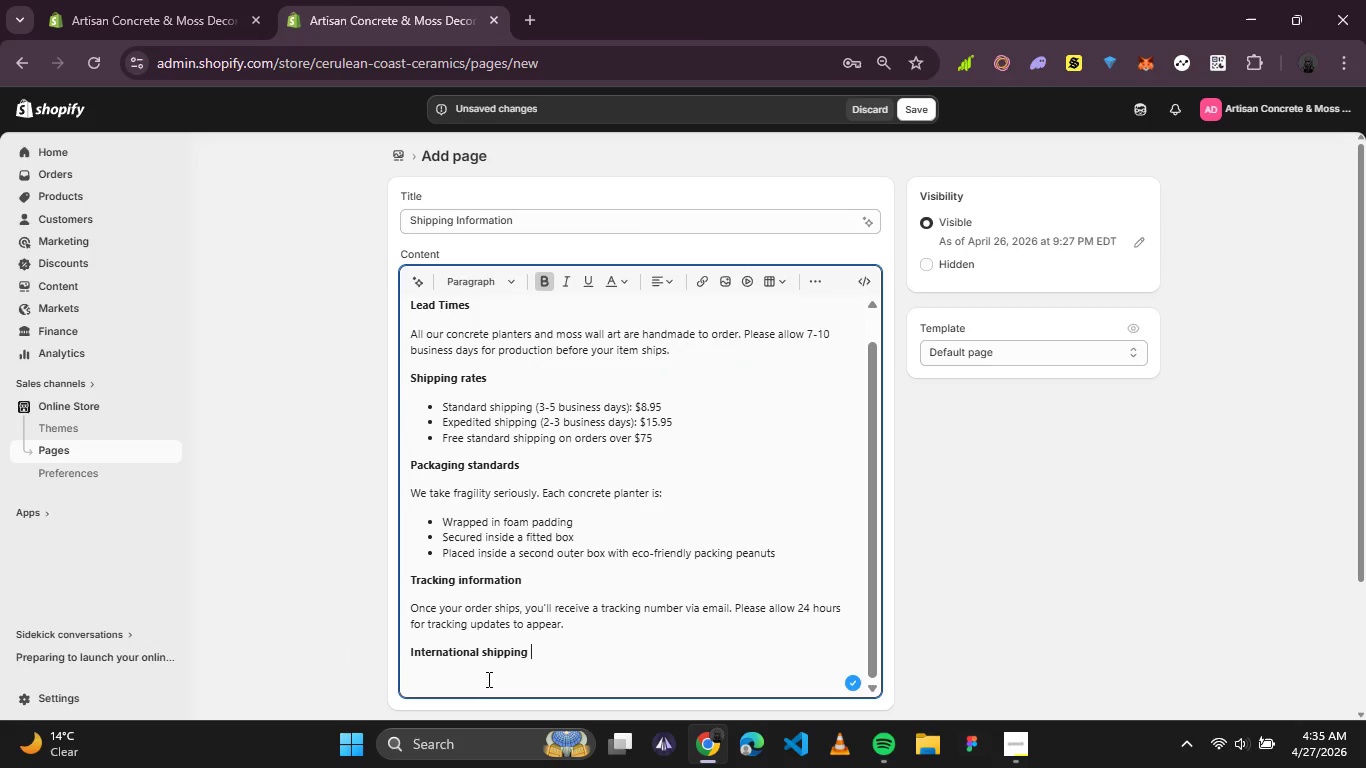 
left_click([487, 679])
 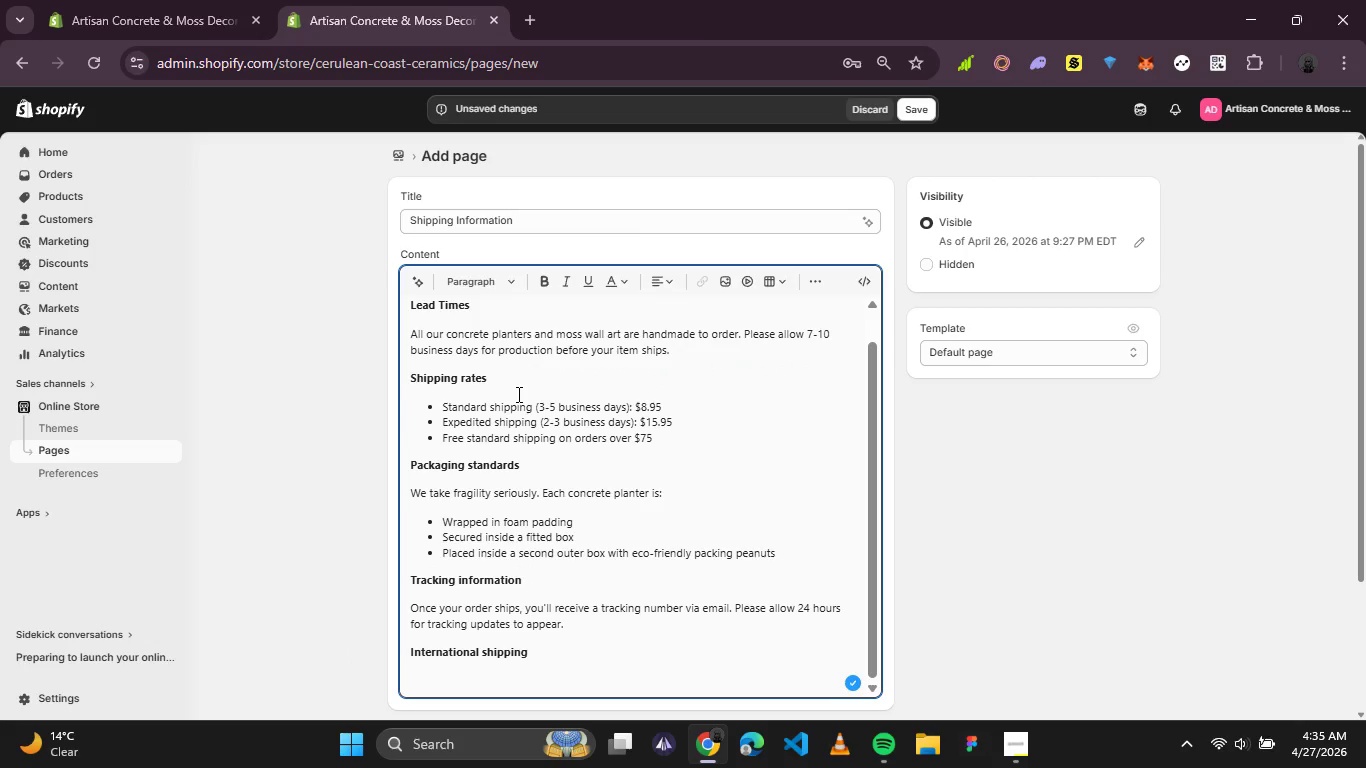 
type(At this time, we ship only within the continential united states. we hope to expand internationally )
 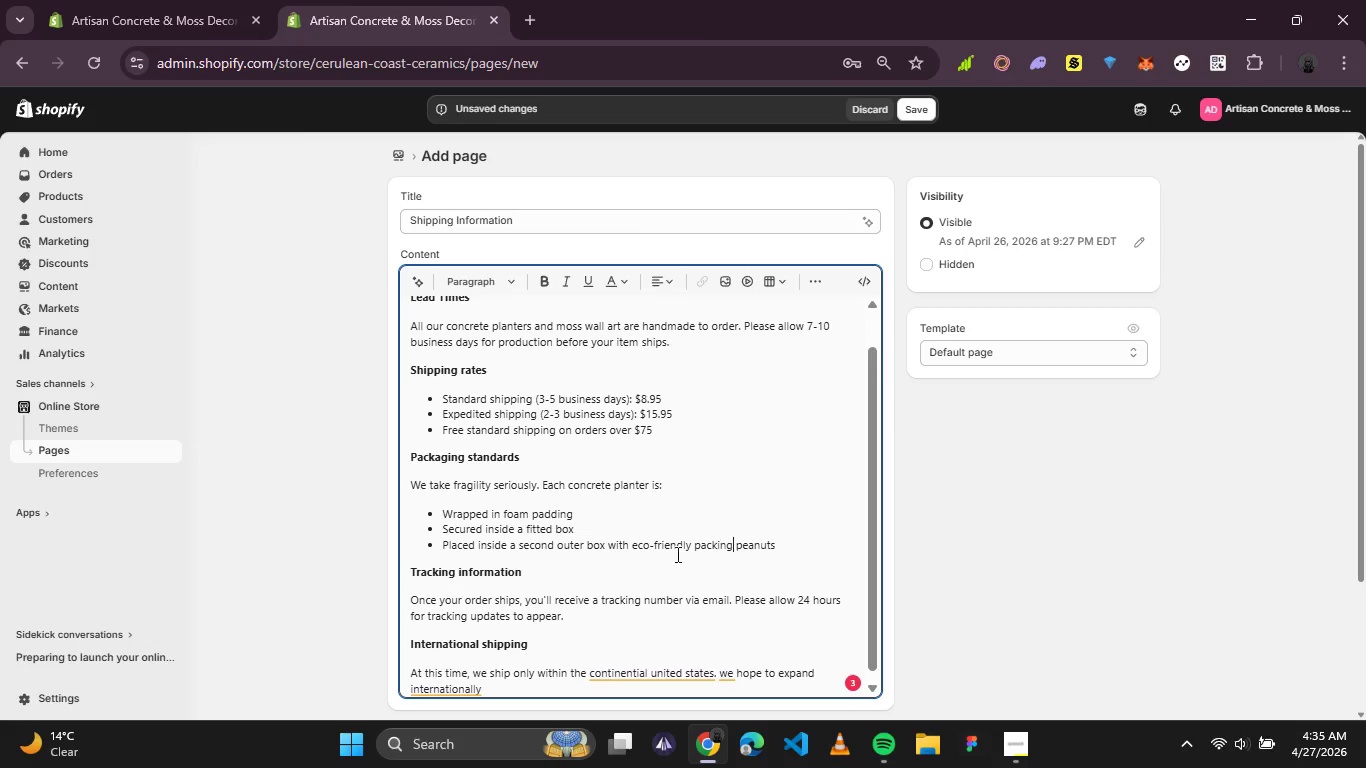 
left_click([632, 669])
 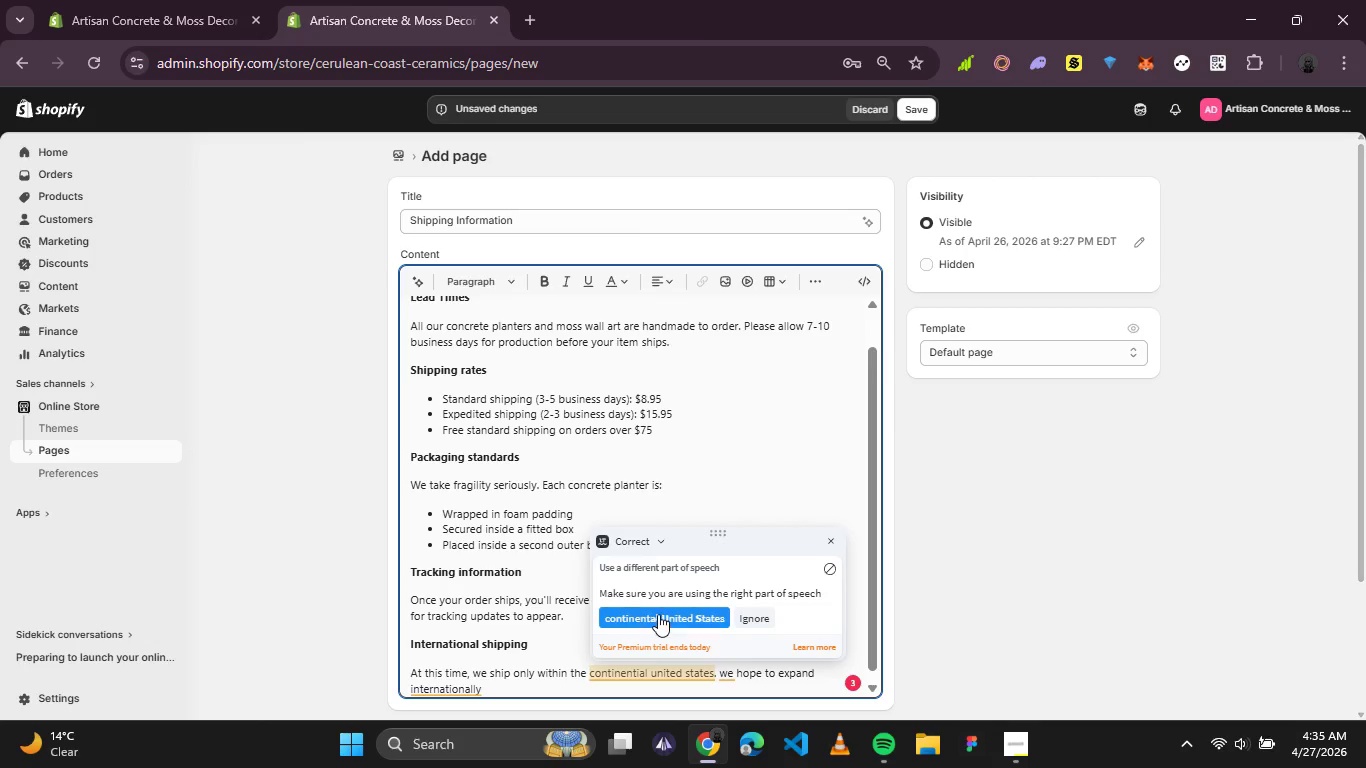 
left_click([658, 614])
 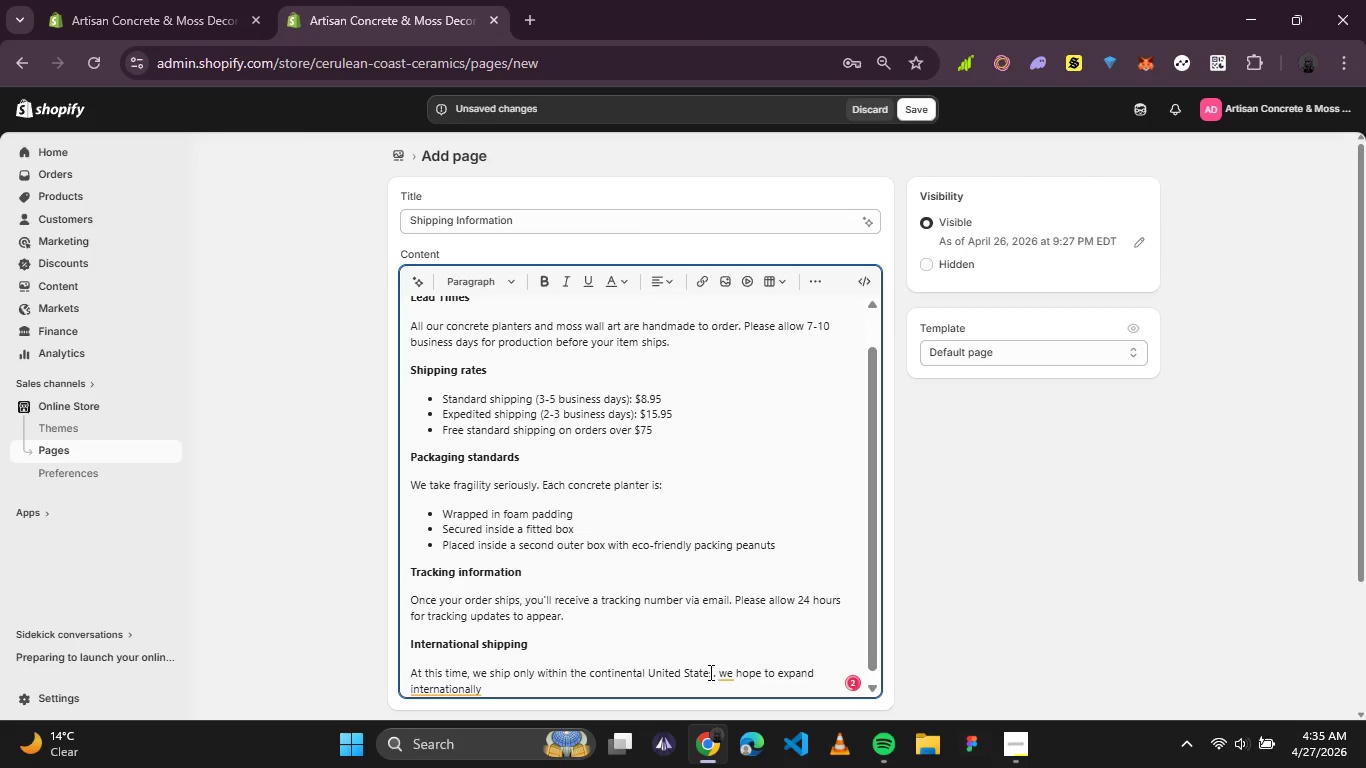 
left_click([727, 672])
 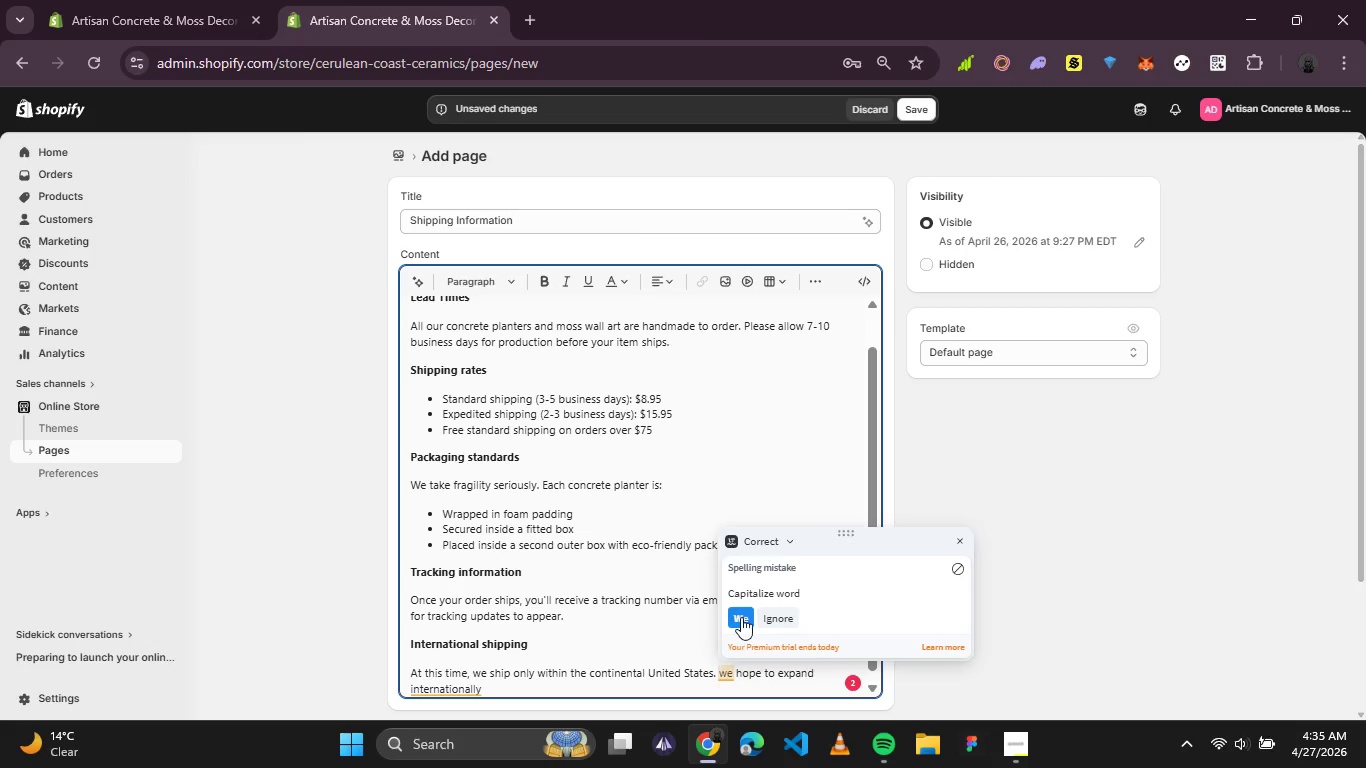 
left_click([741, 617])
 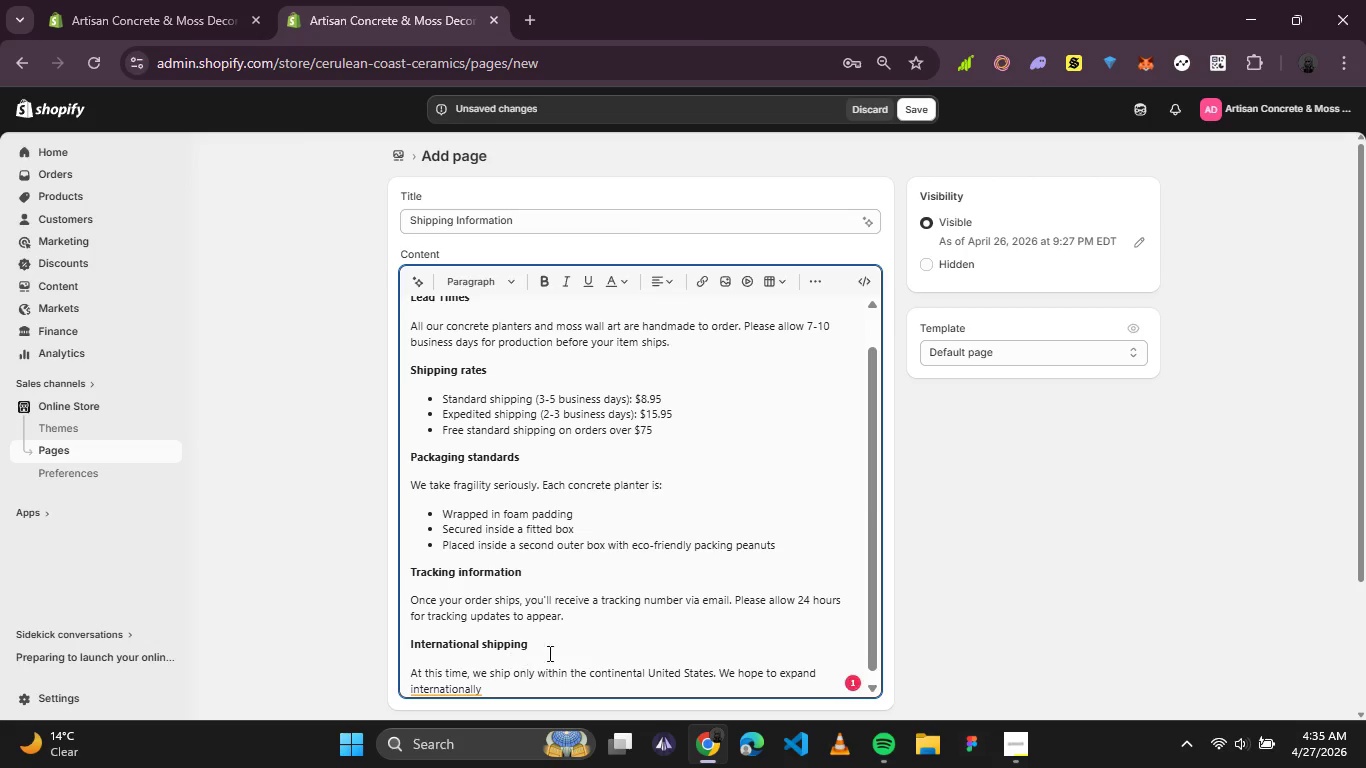 
left_click([446, 653])
 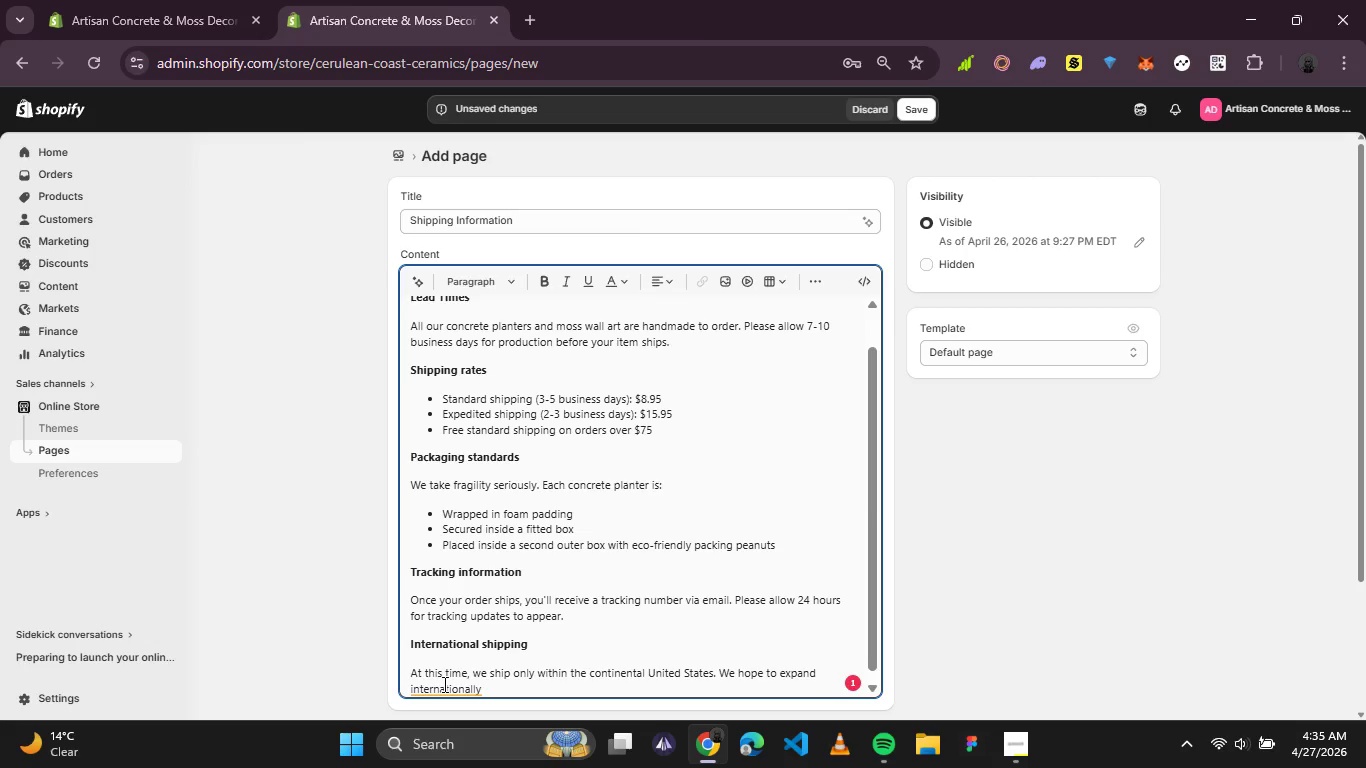 
left_click([443, 685])
 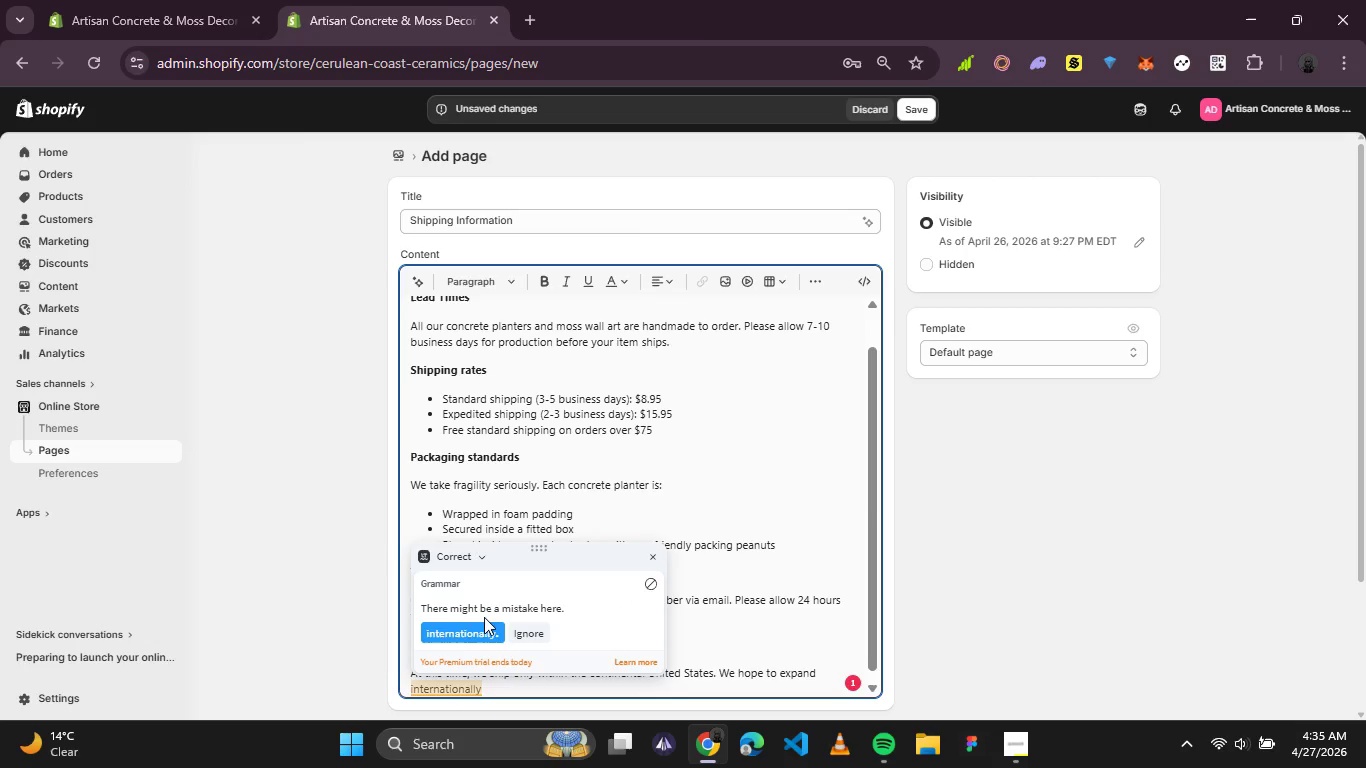 
left_click([469, 627])
 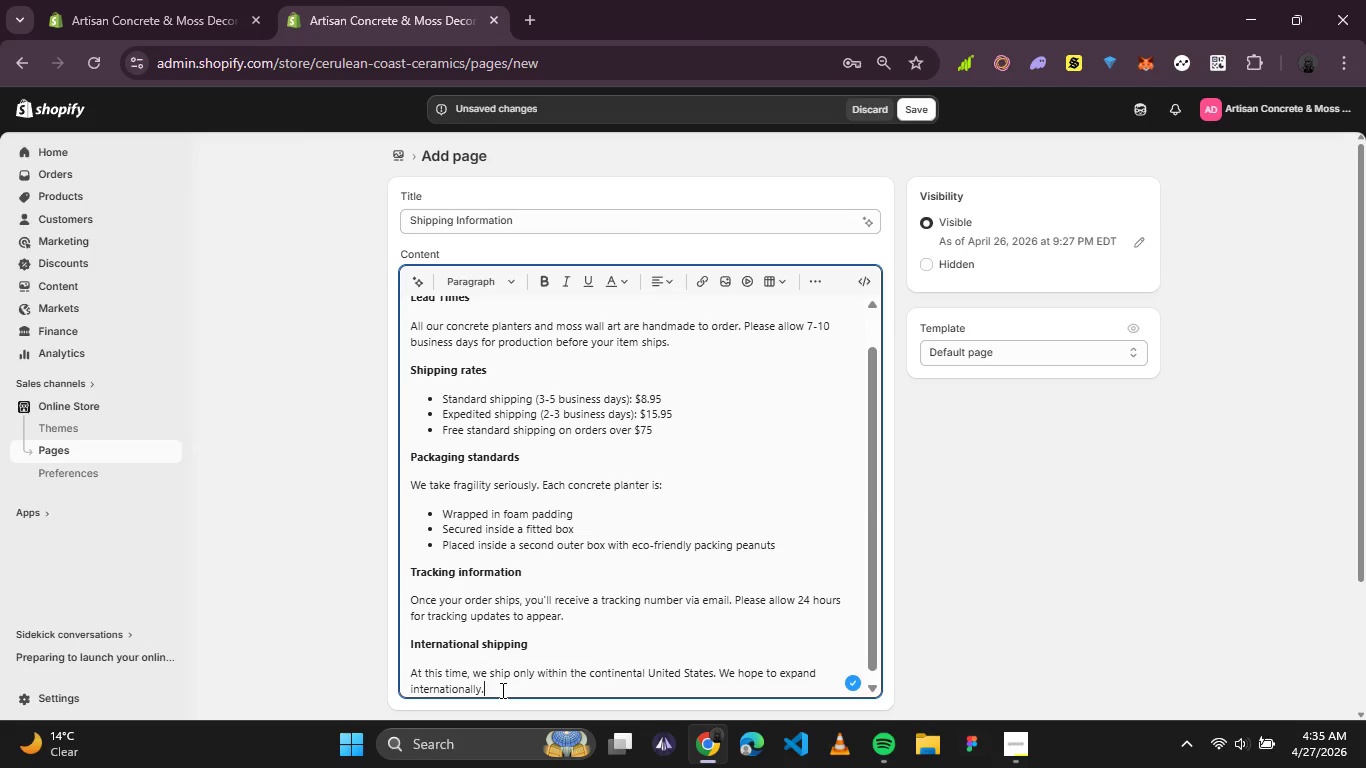 
key(ArrowLeft)
 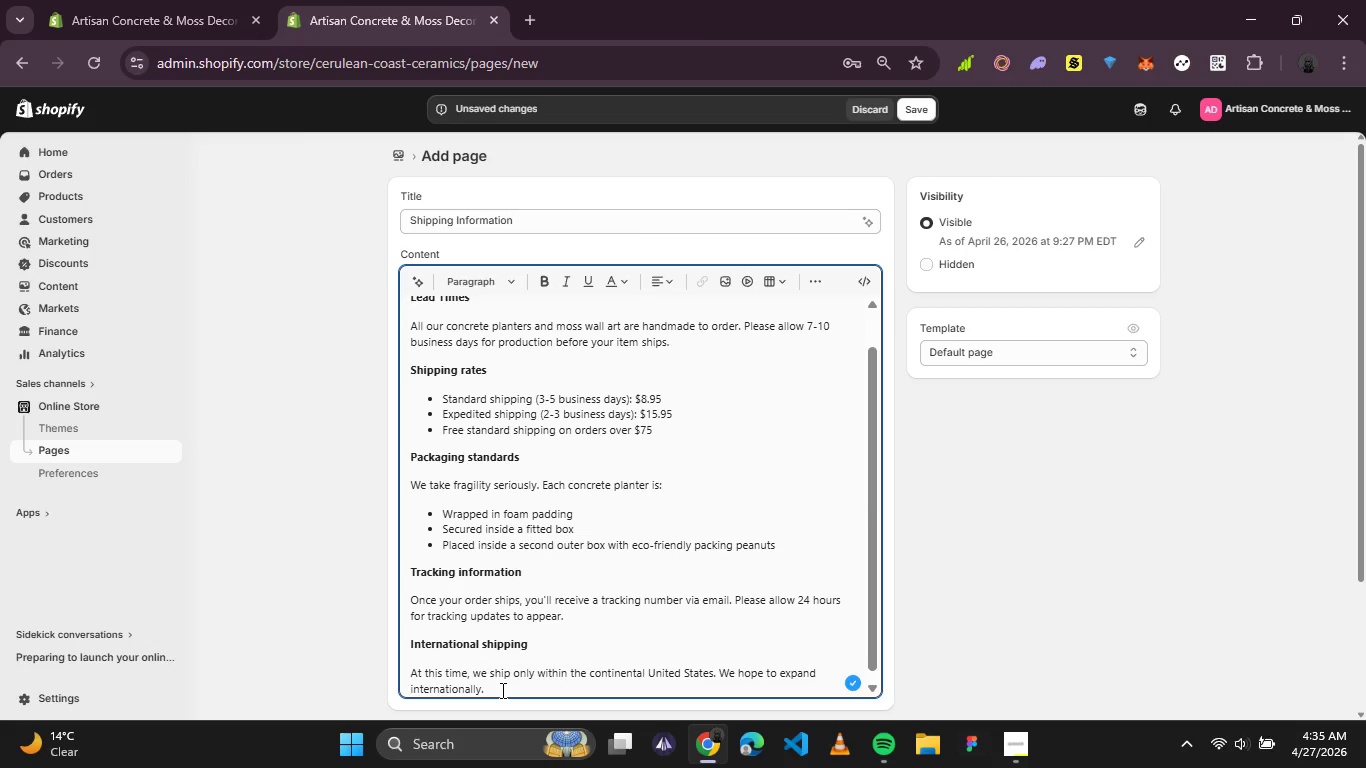 
type( soon)
 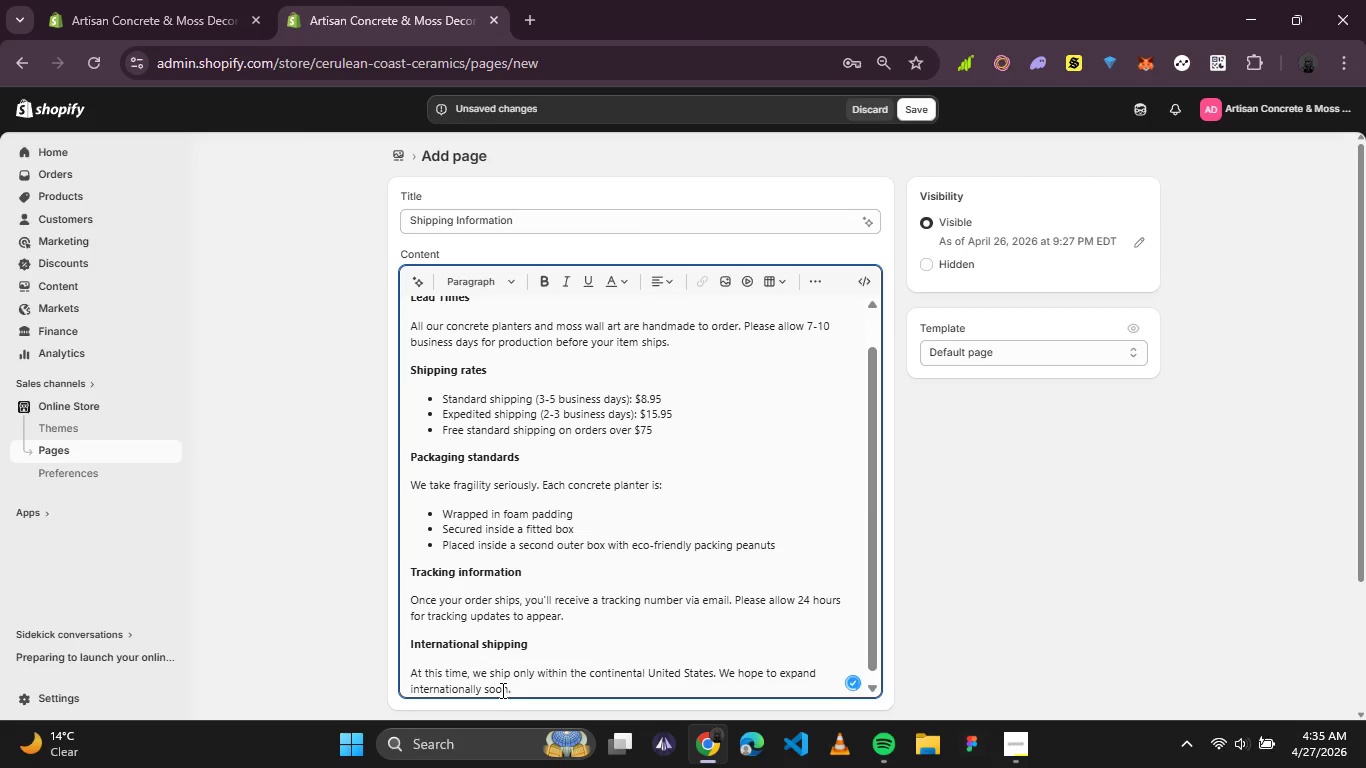 
key(ArrowRight)
 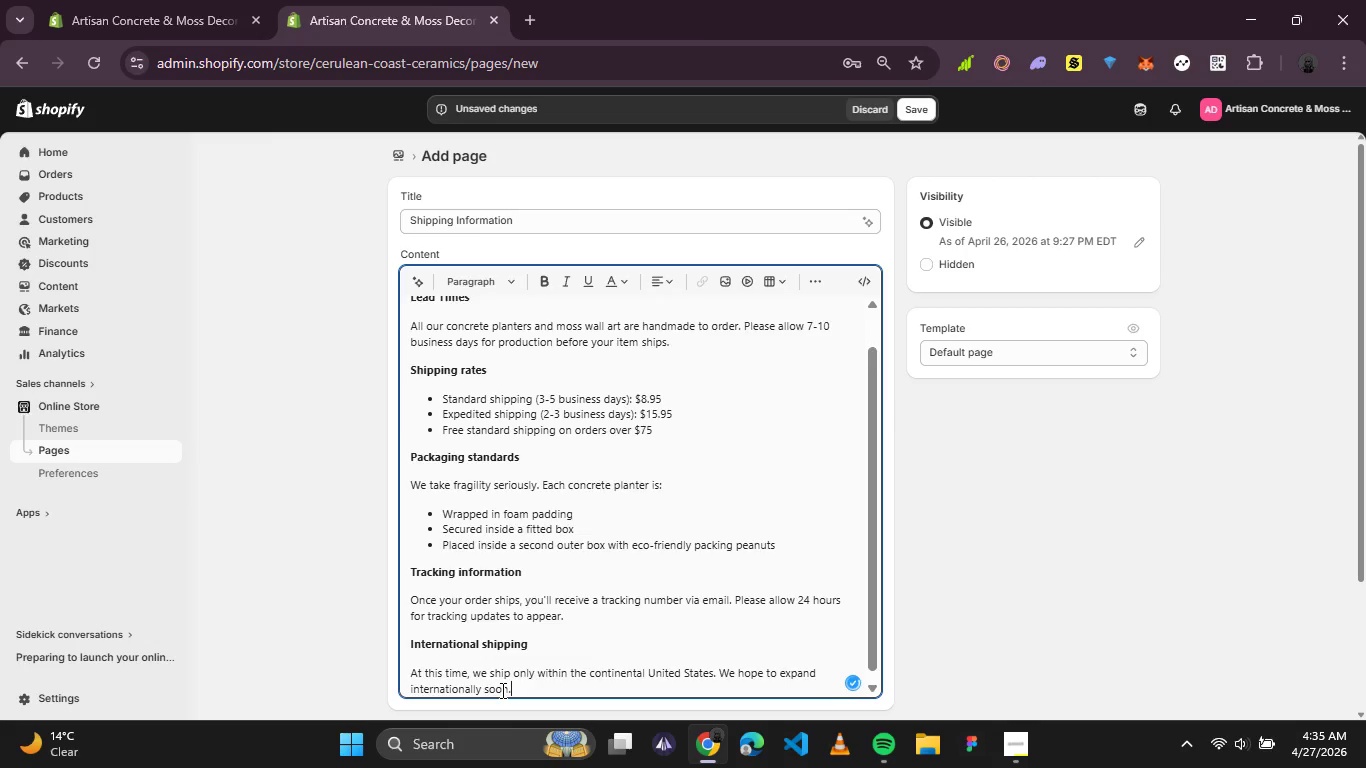 
key(Enter)
 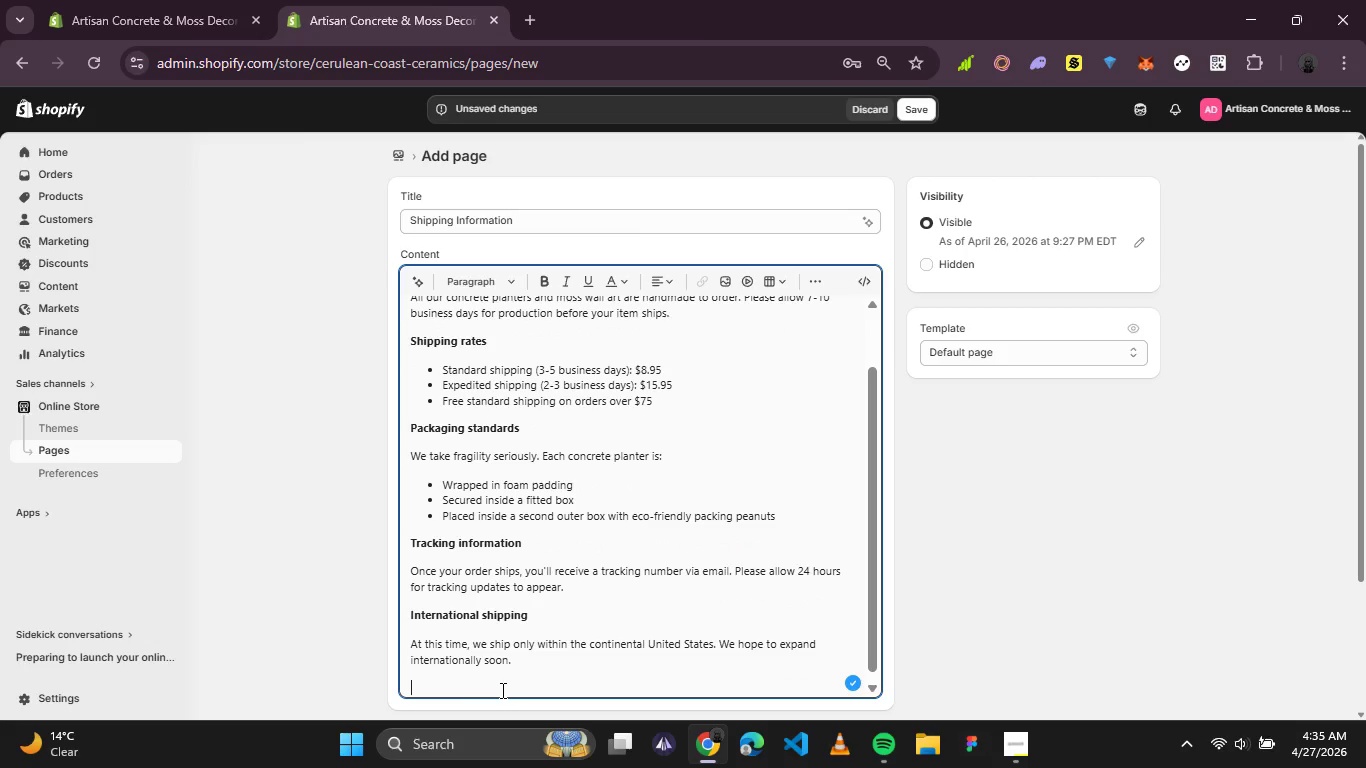 
type(Questions?)
 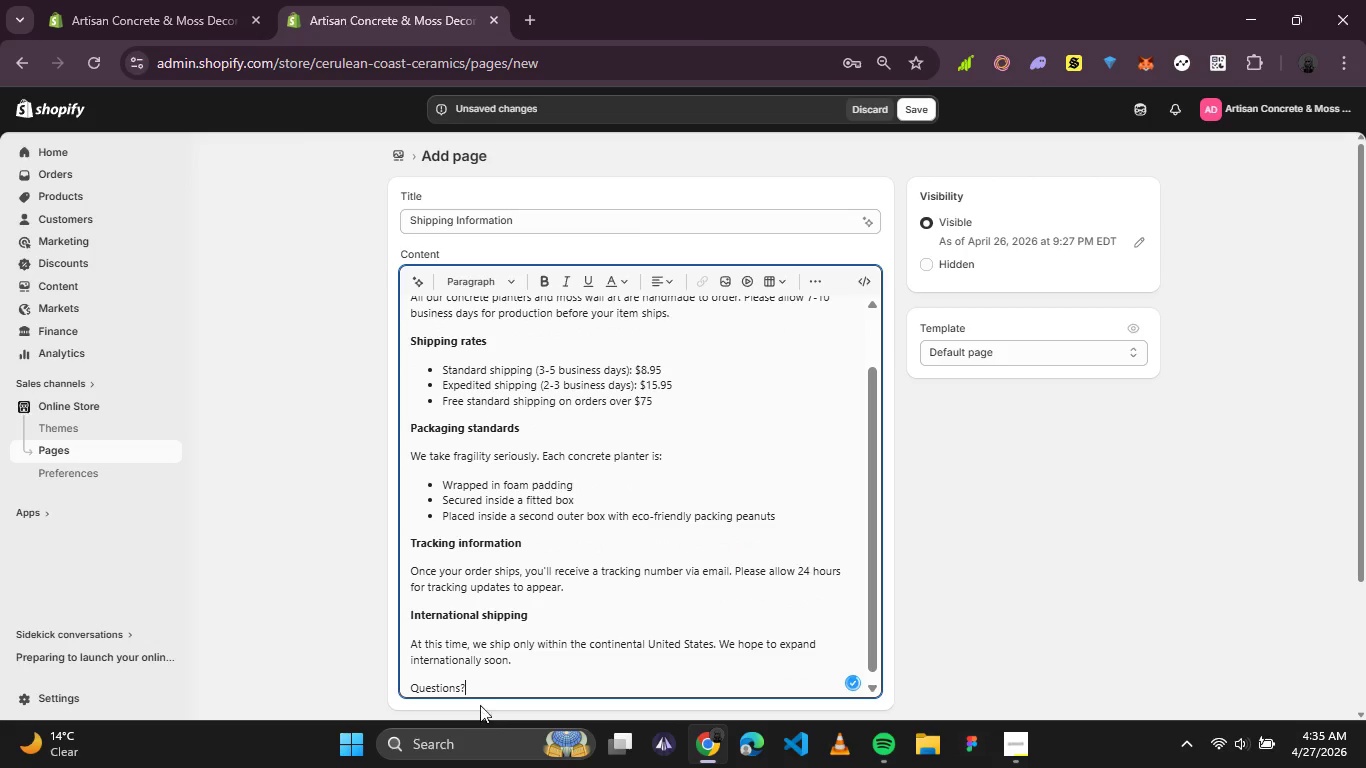 
left_click_drag(start_coordinate=[477, 683], to_coordinate=[386, 682])
 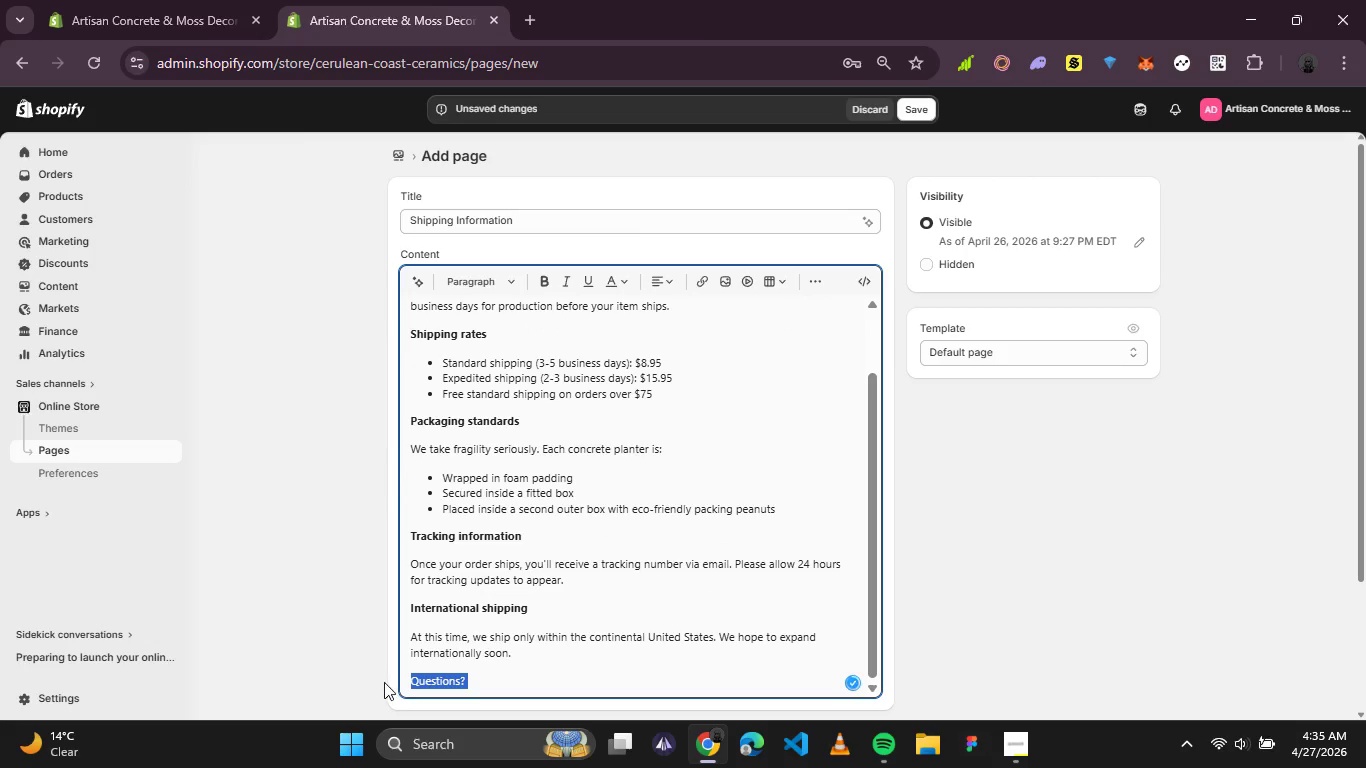 
key(Control+B)
 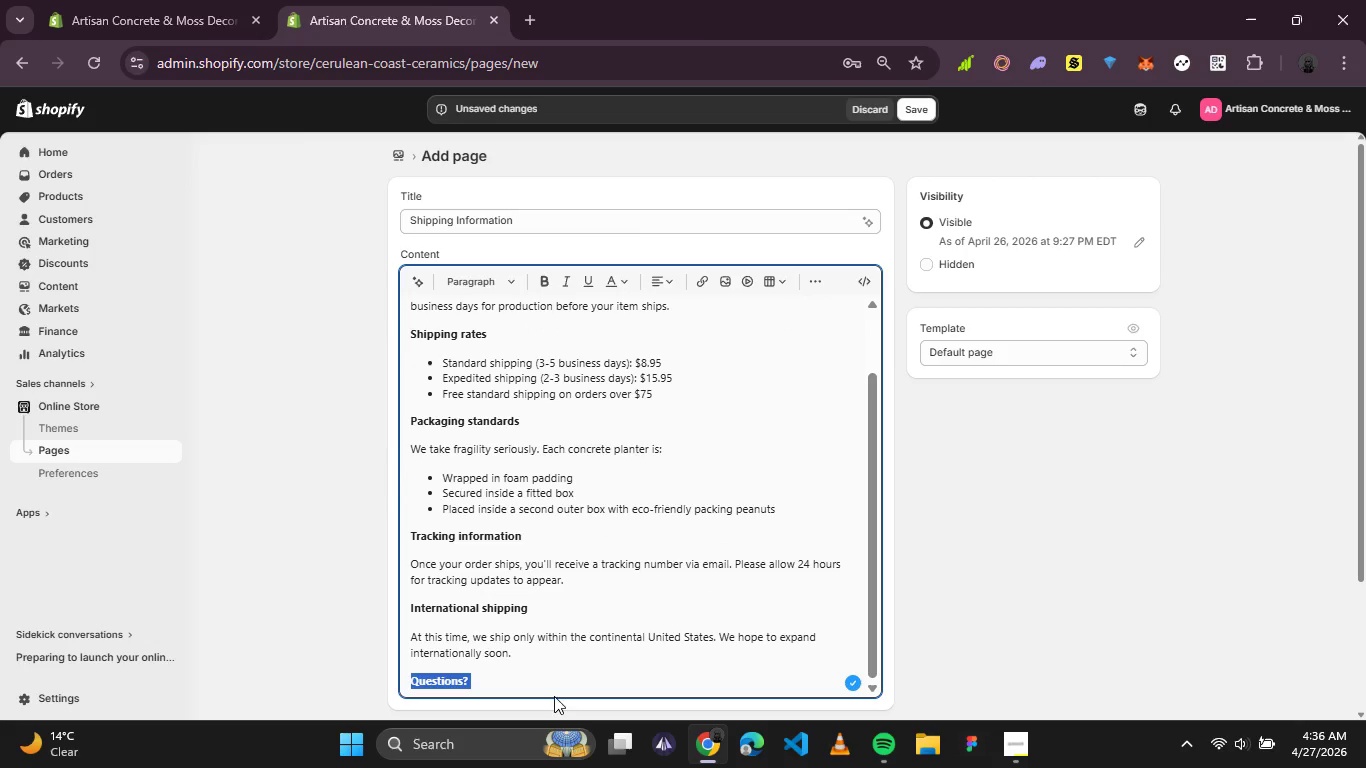 
left_click([546, 684])
 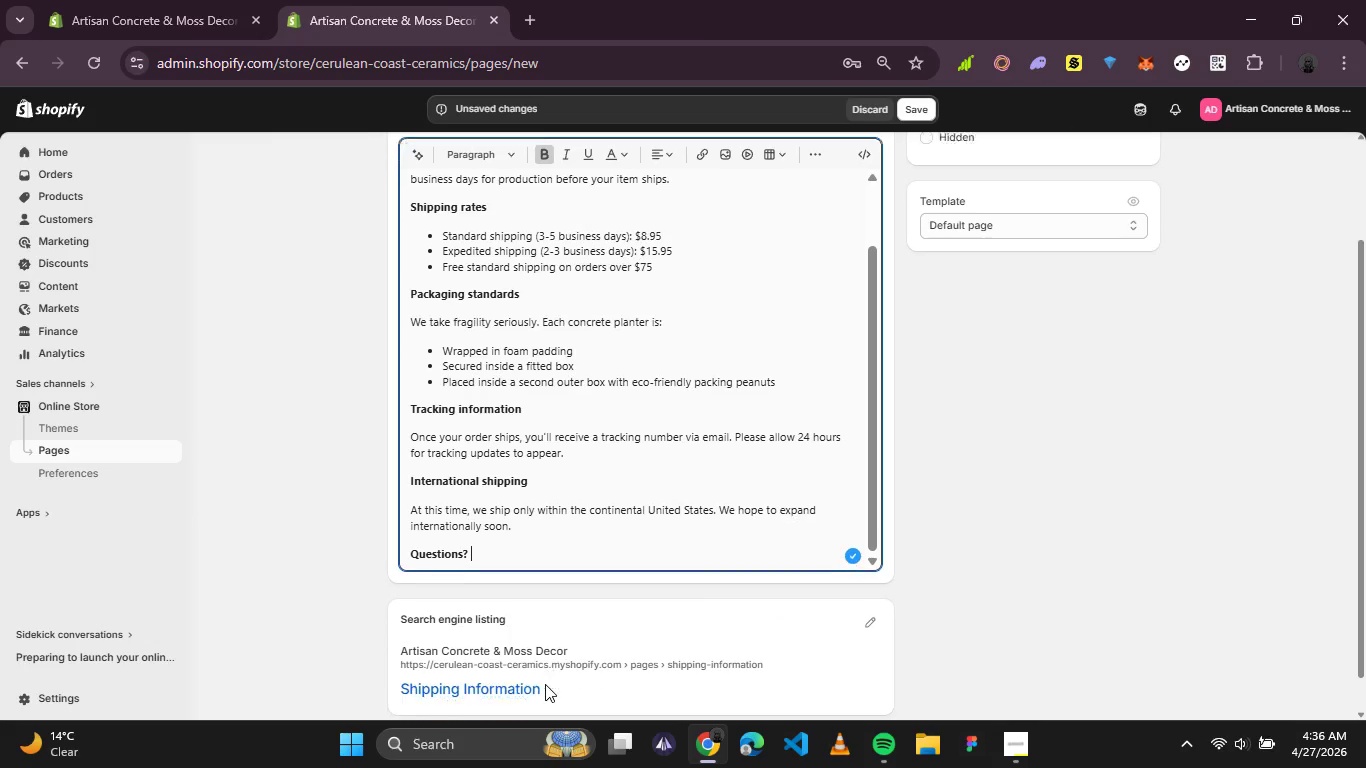 
key(Enter)
 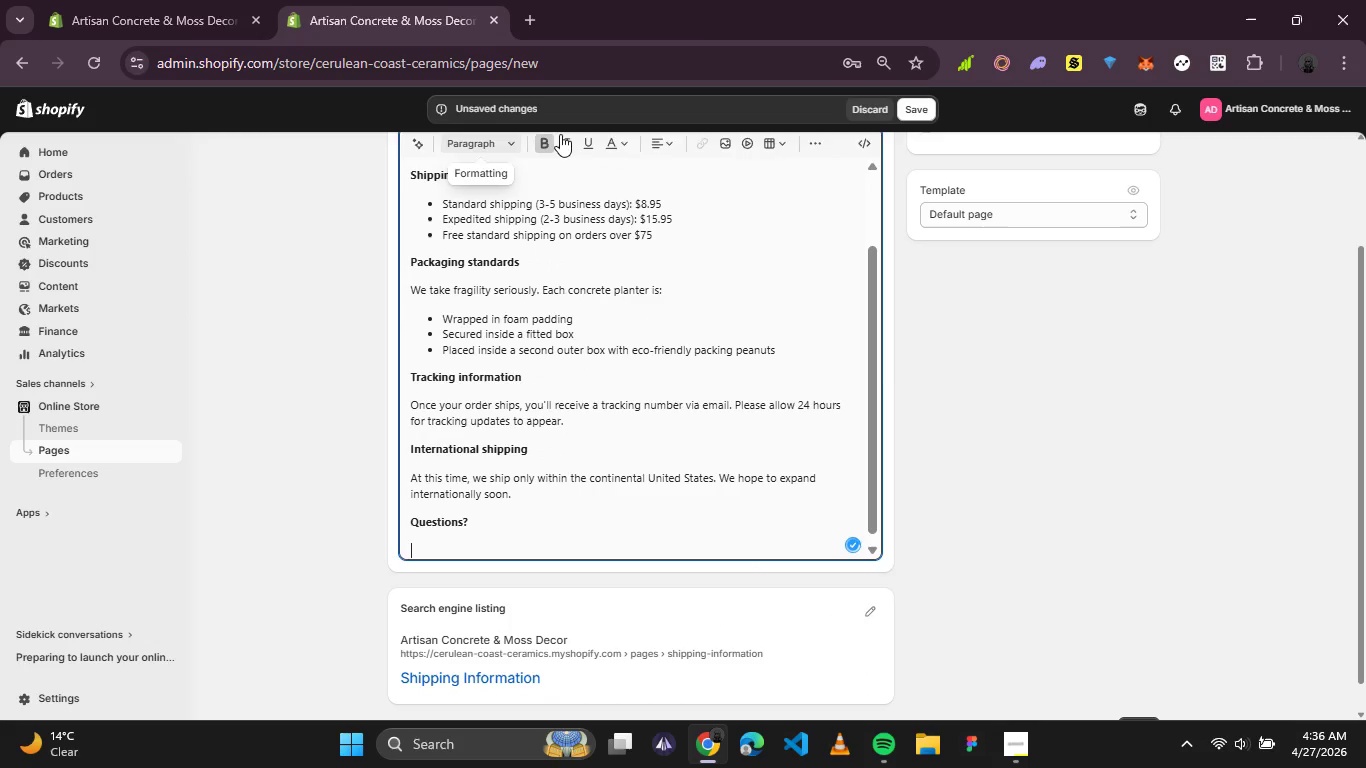 
left_click([545, 142])
 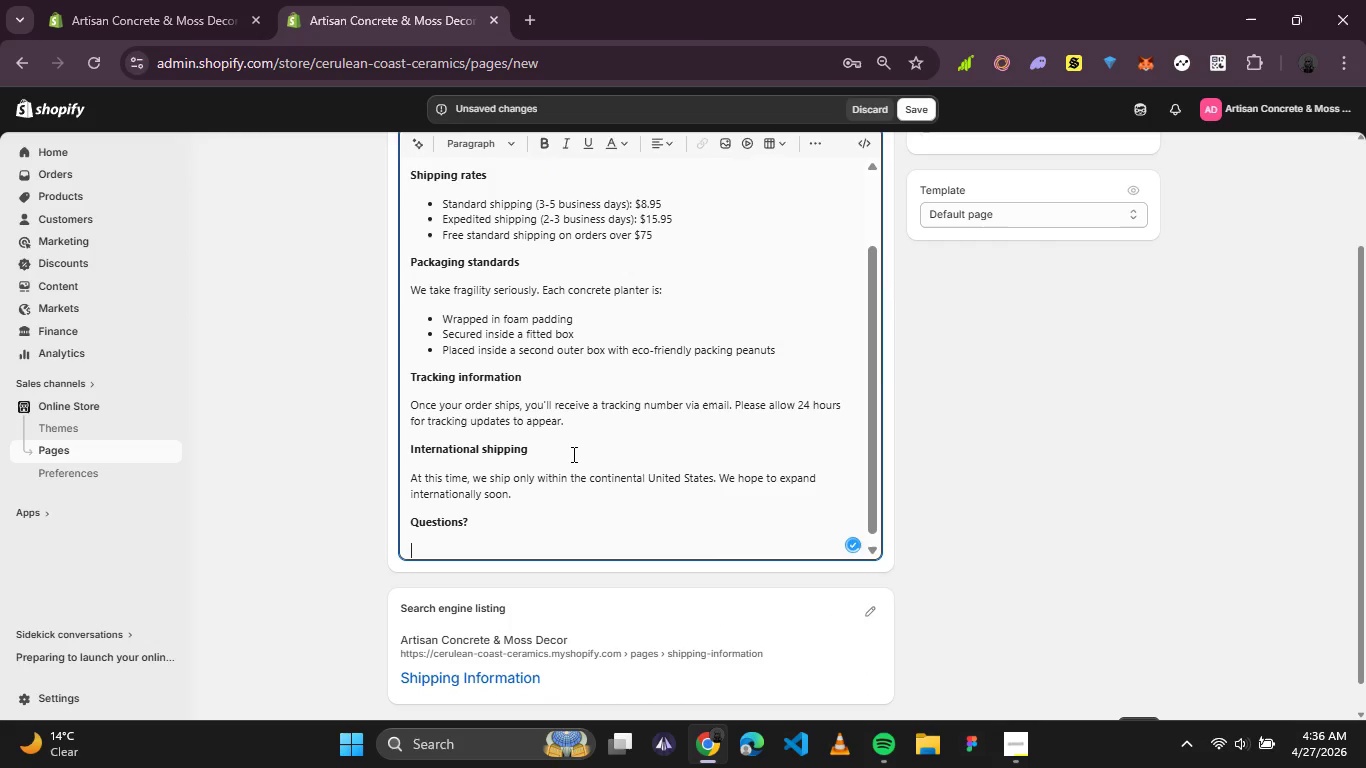 
type(Contact us at hello@mossandmasonry)
 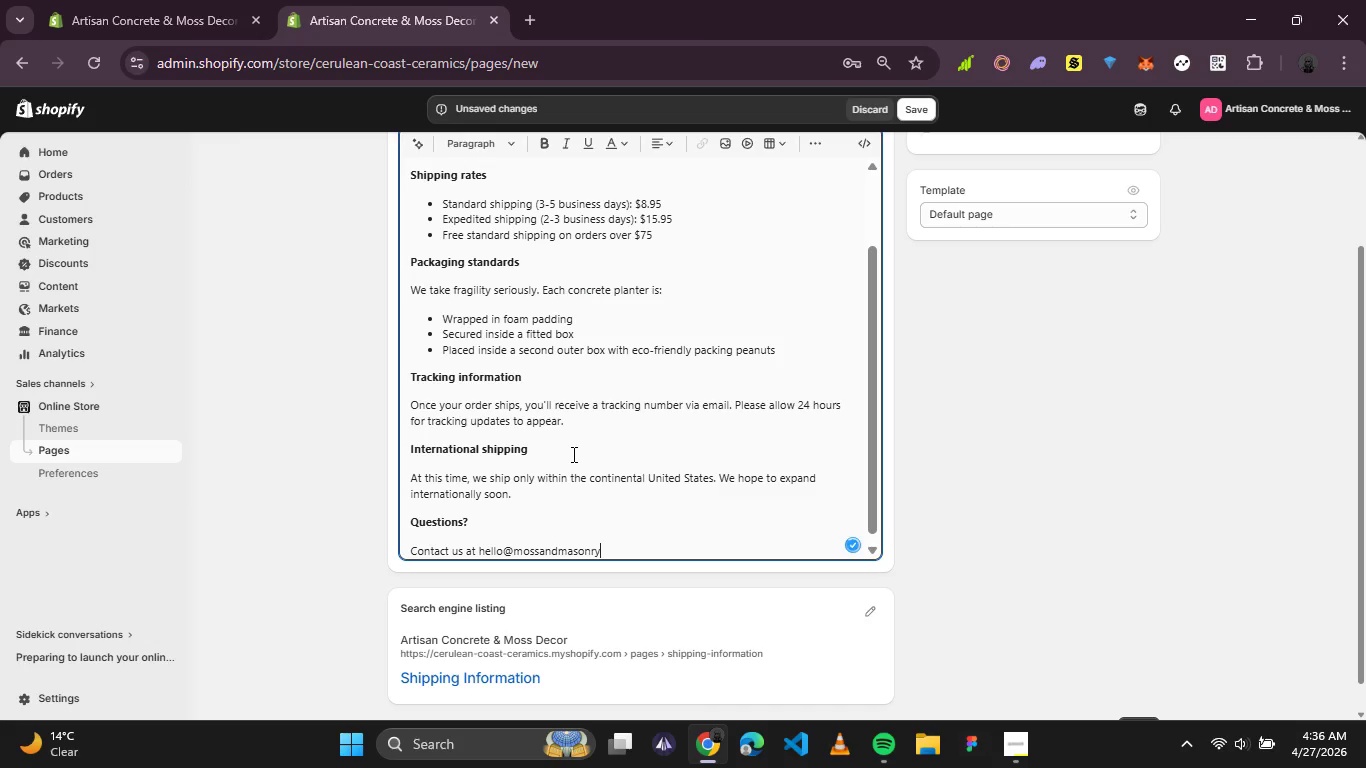 
type(.com and we'll respond within 24 hours.)
 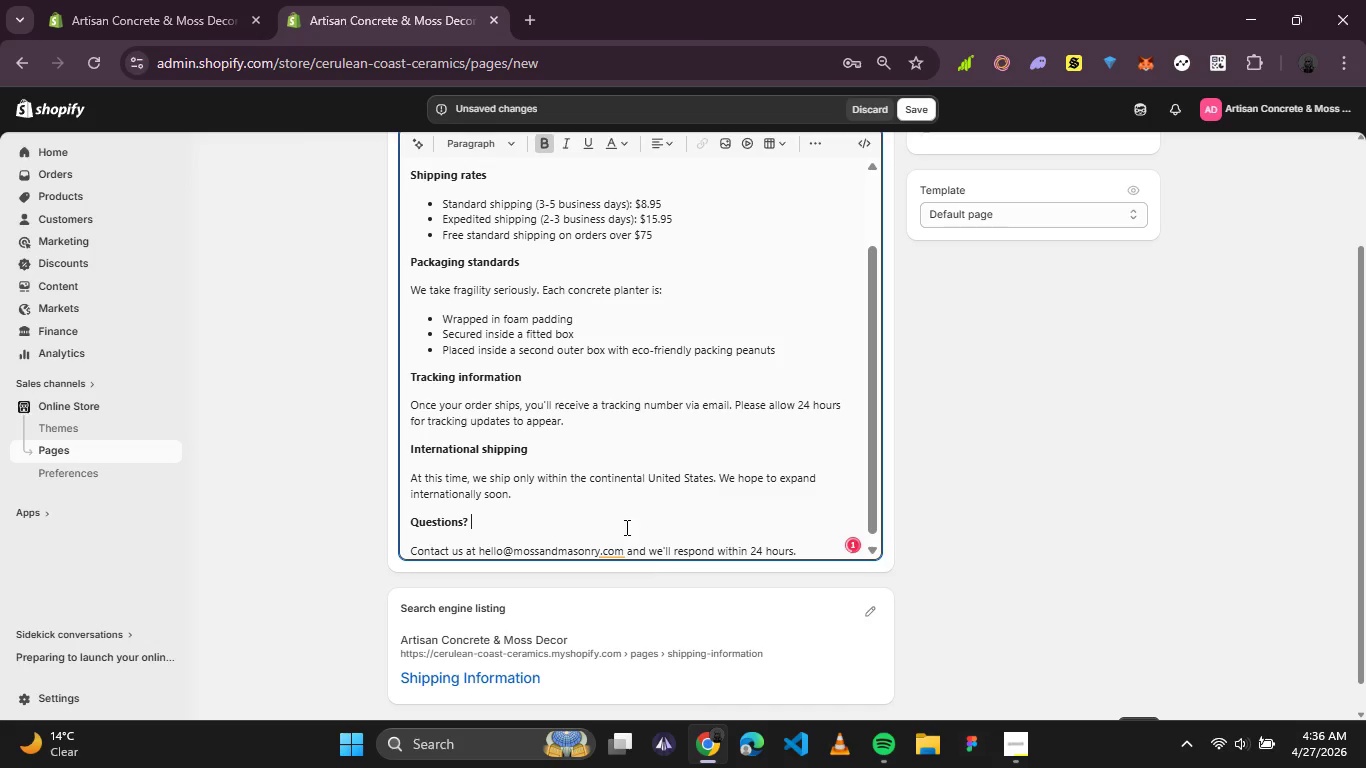 
left_click([612, 544])
 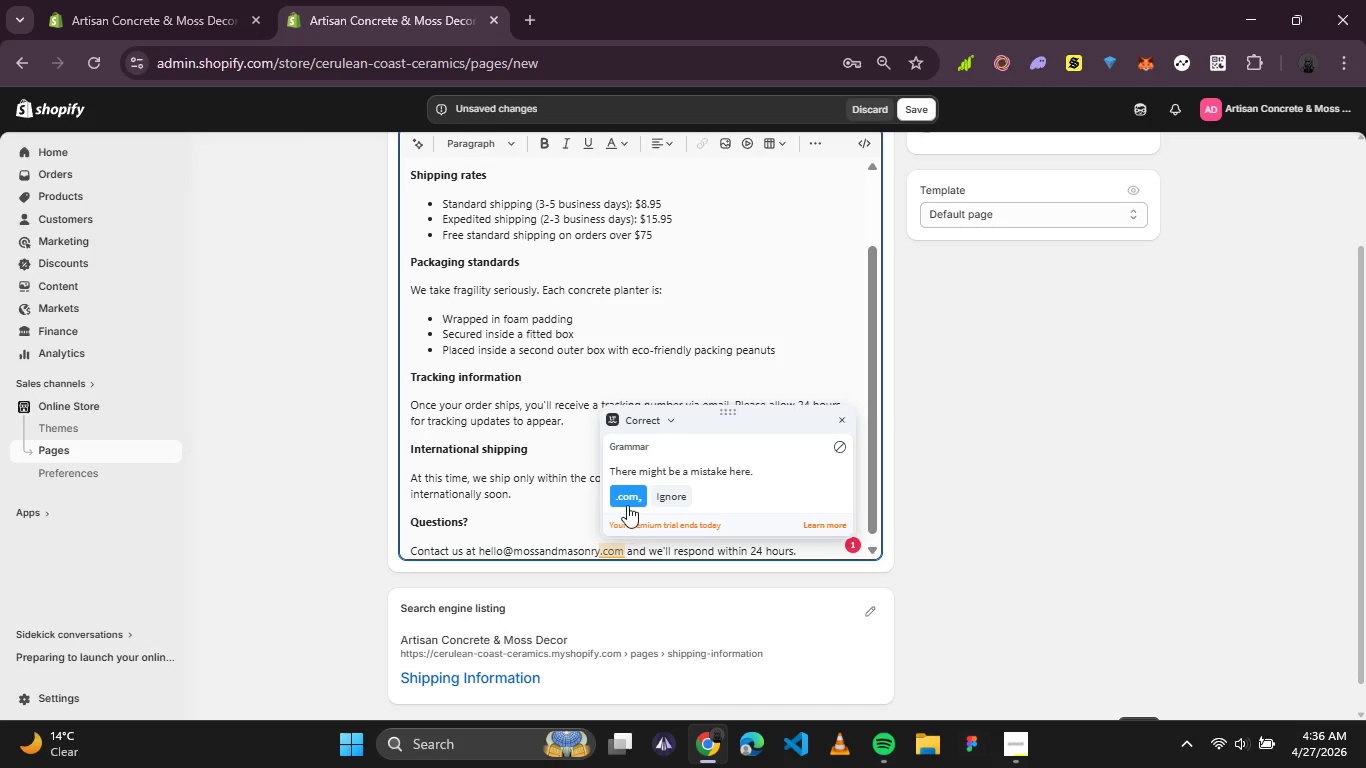 
left_click([627, 502])
 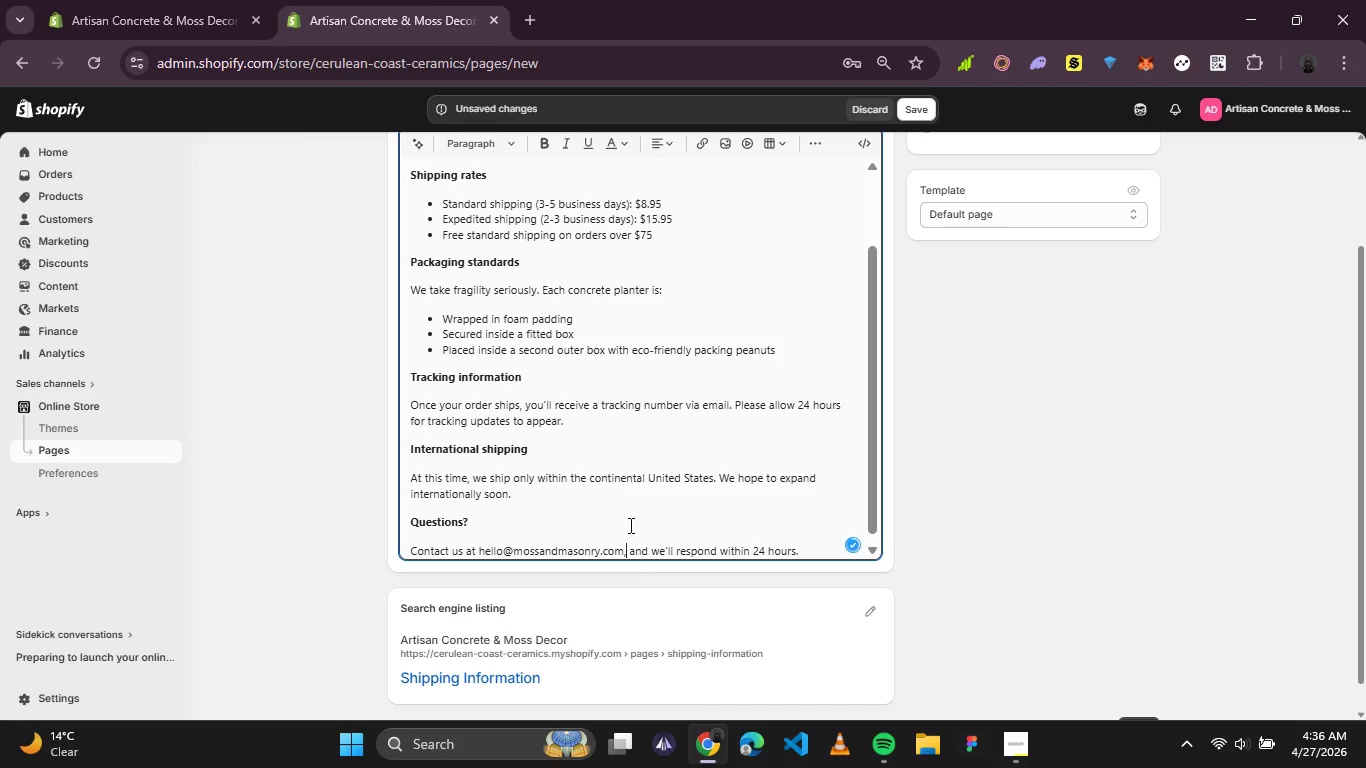 
left_click([624, 514])
 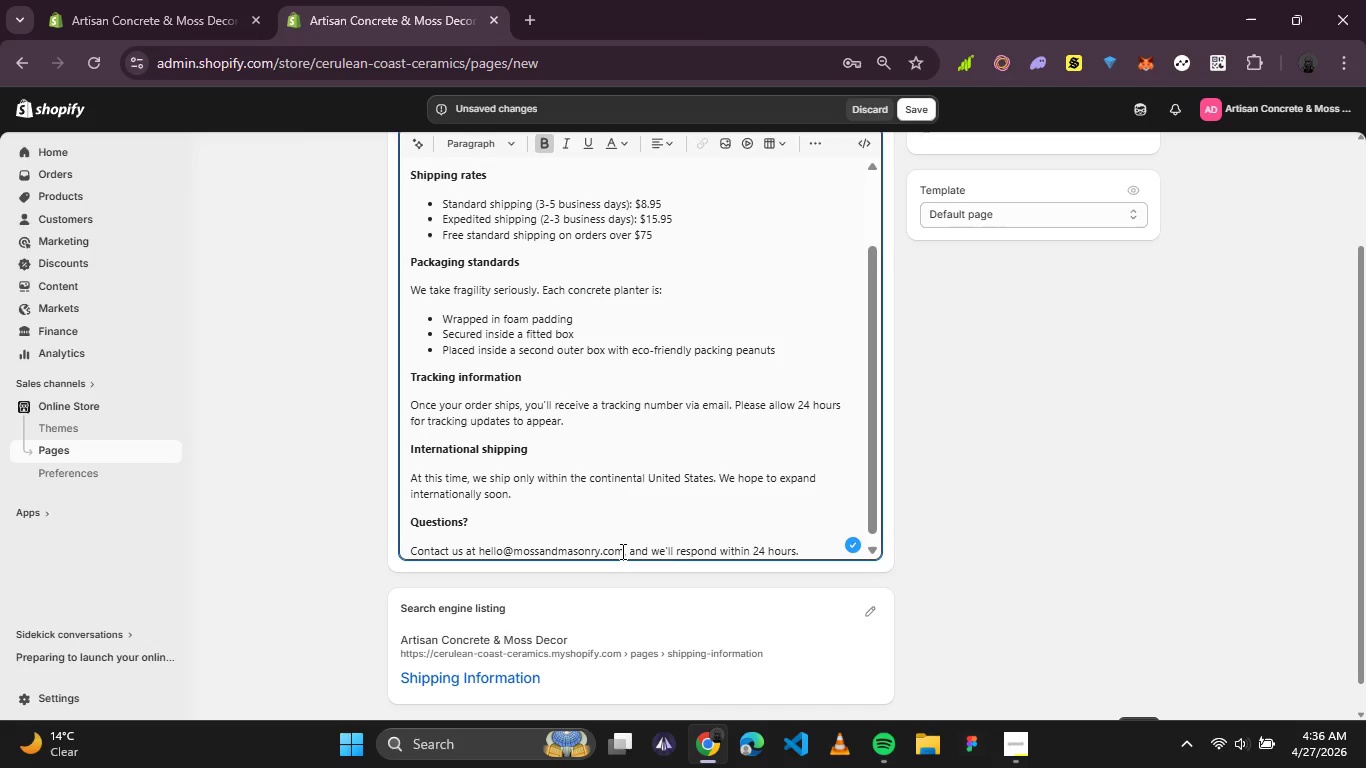 
left_click_drag(start_coordinate=[621, 550], to_coordinate=[479, 542])
 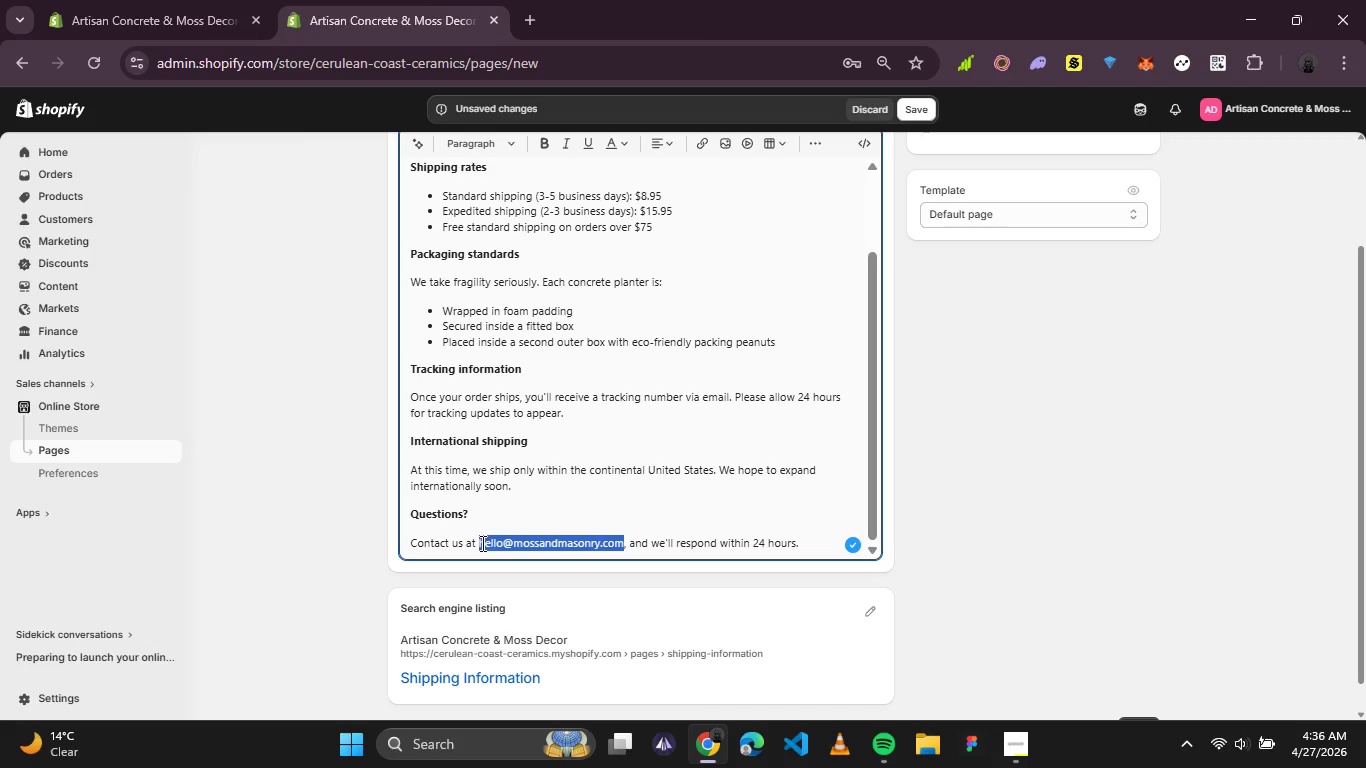 
key(Control+C)
 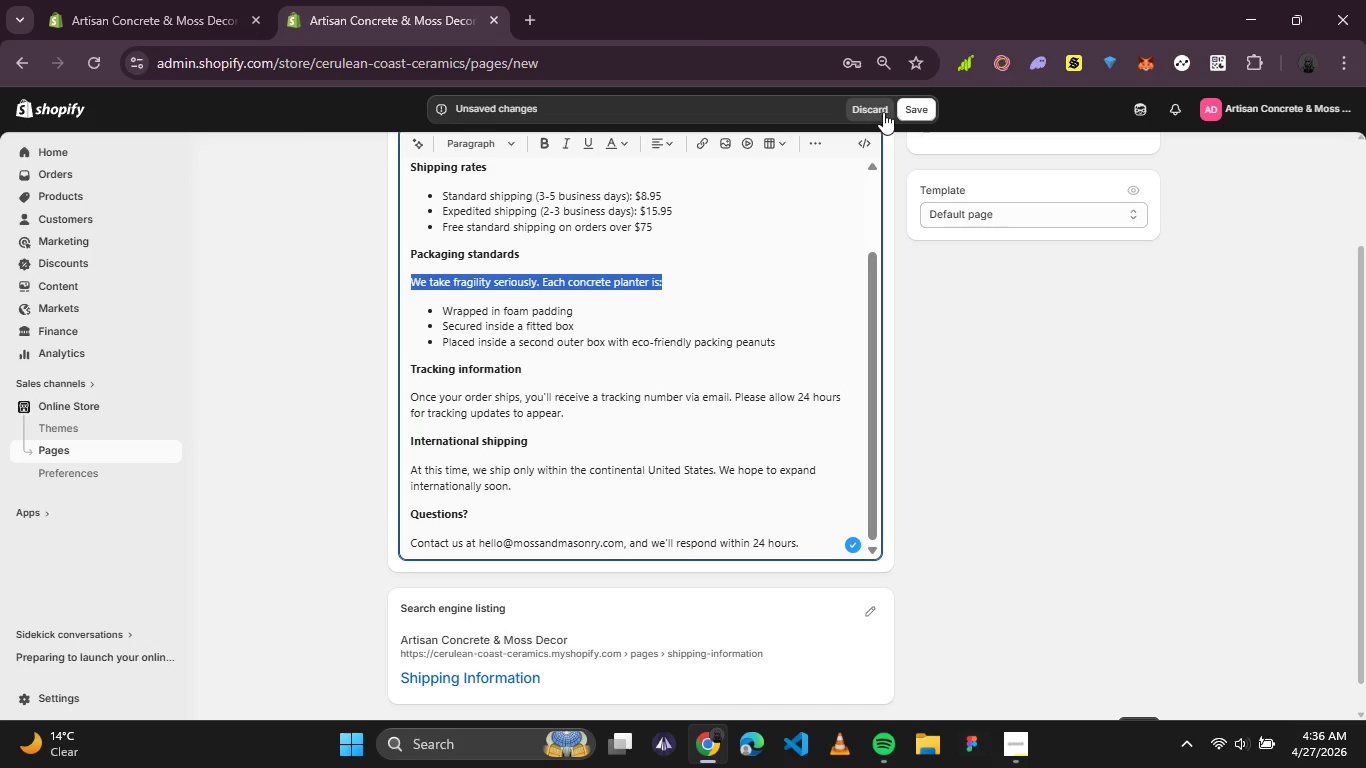 
left_click([902, 111])
 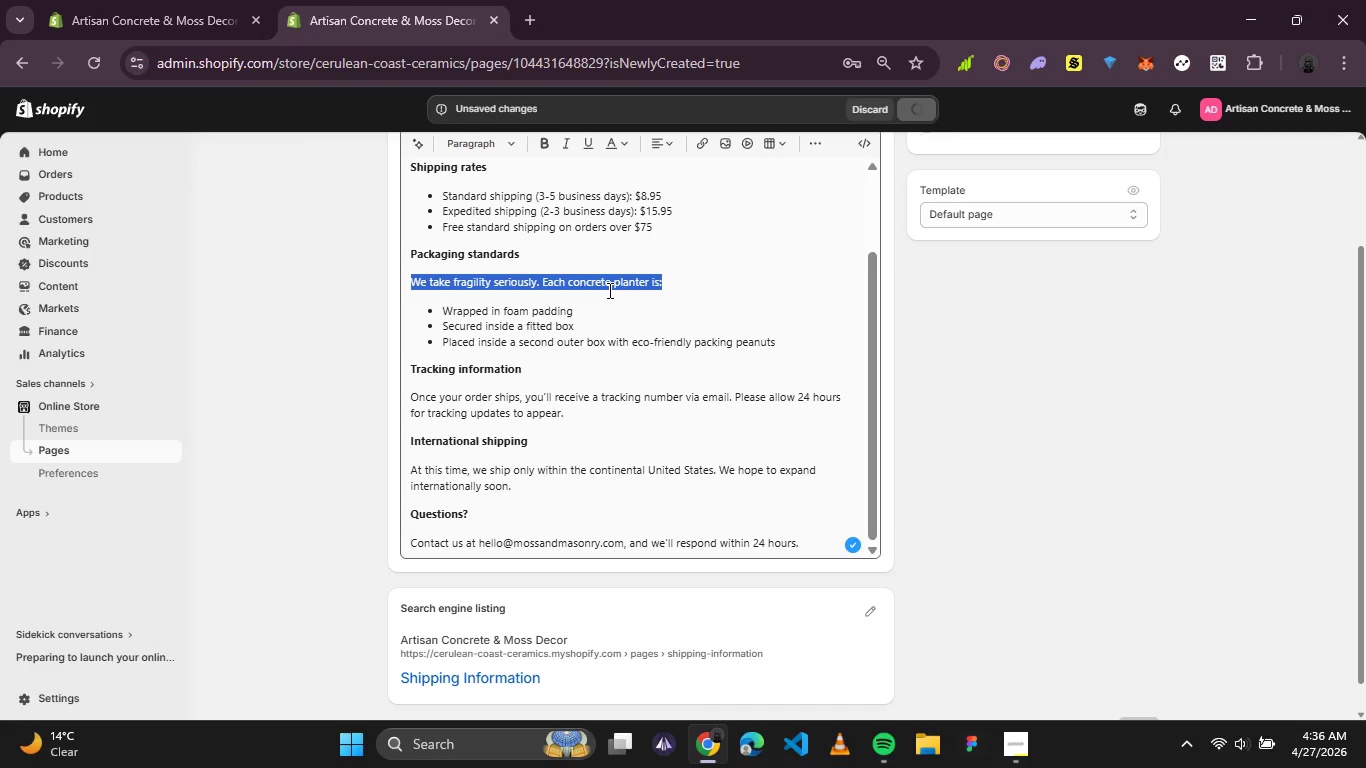 
wait(8.91)
 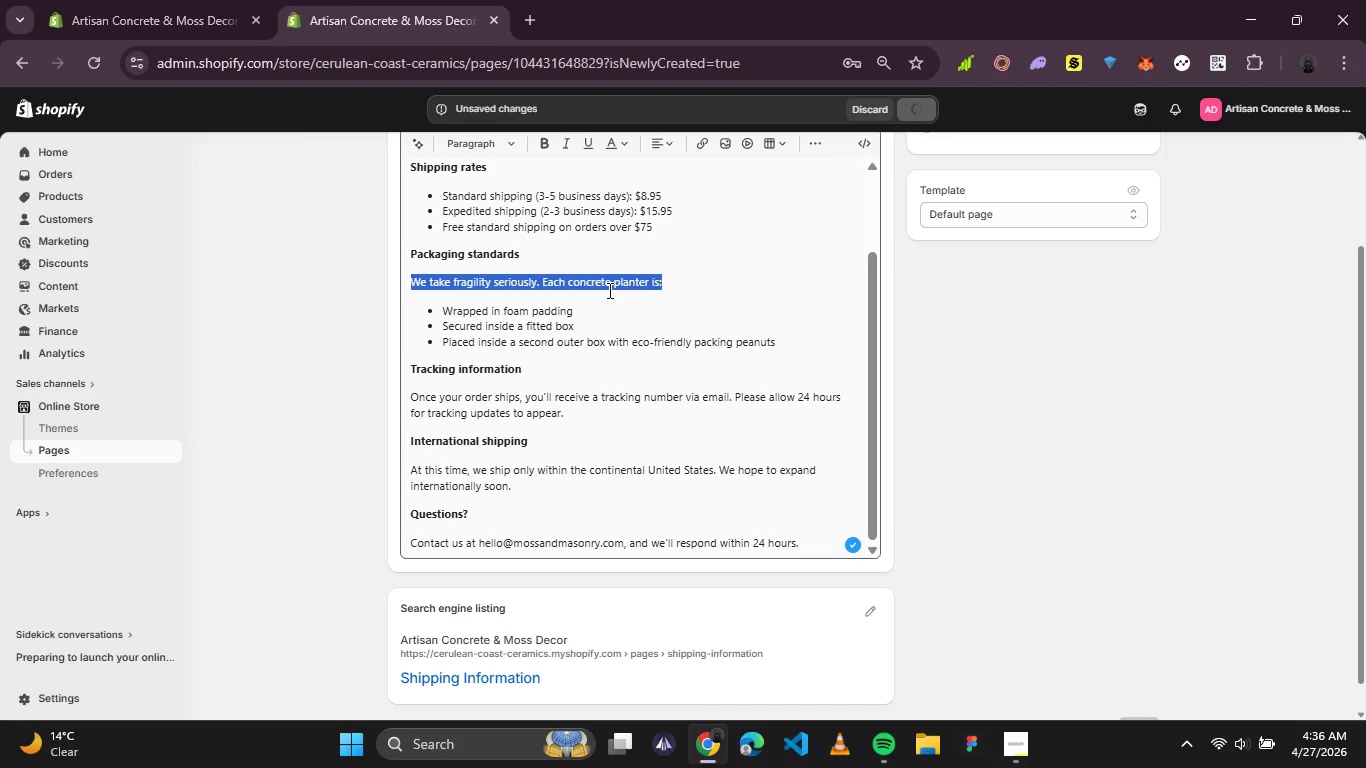 
left_click([26, 692])
 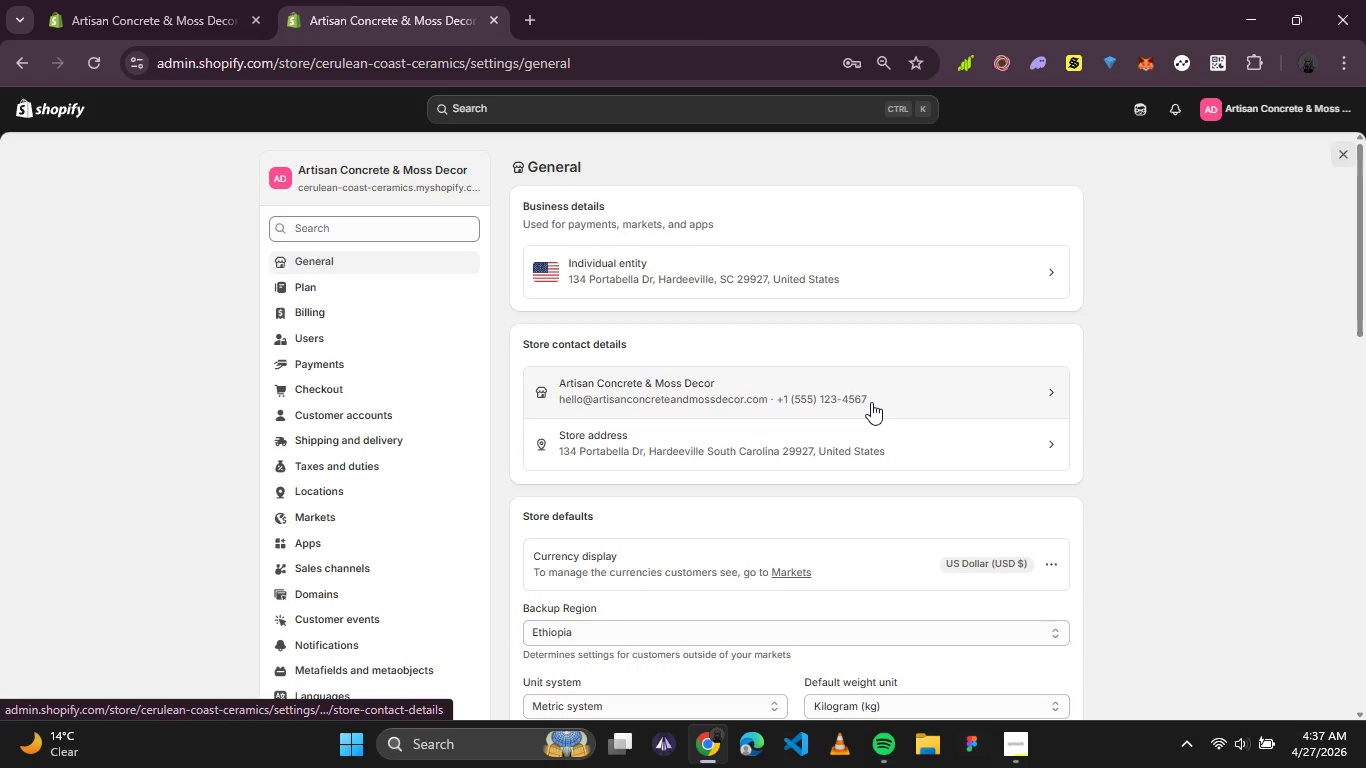 
wait(6.84)
 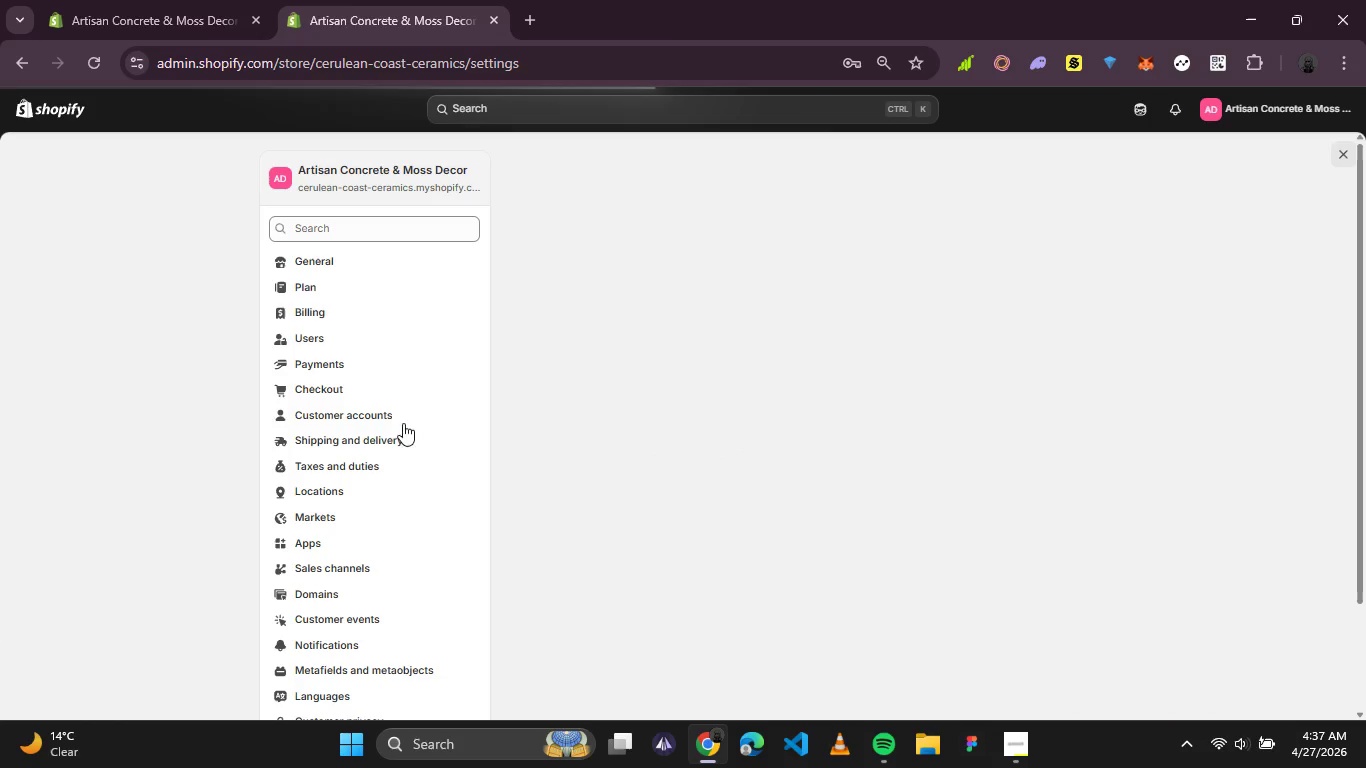 
left_click_drag(start_coordinate=[771, 419], to_coordinate=[418, 418])
 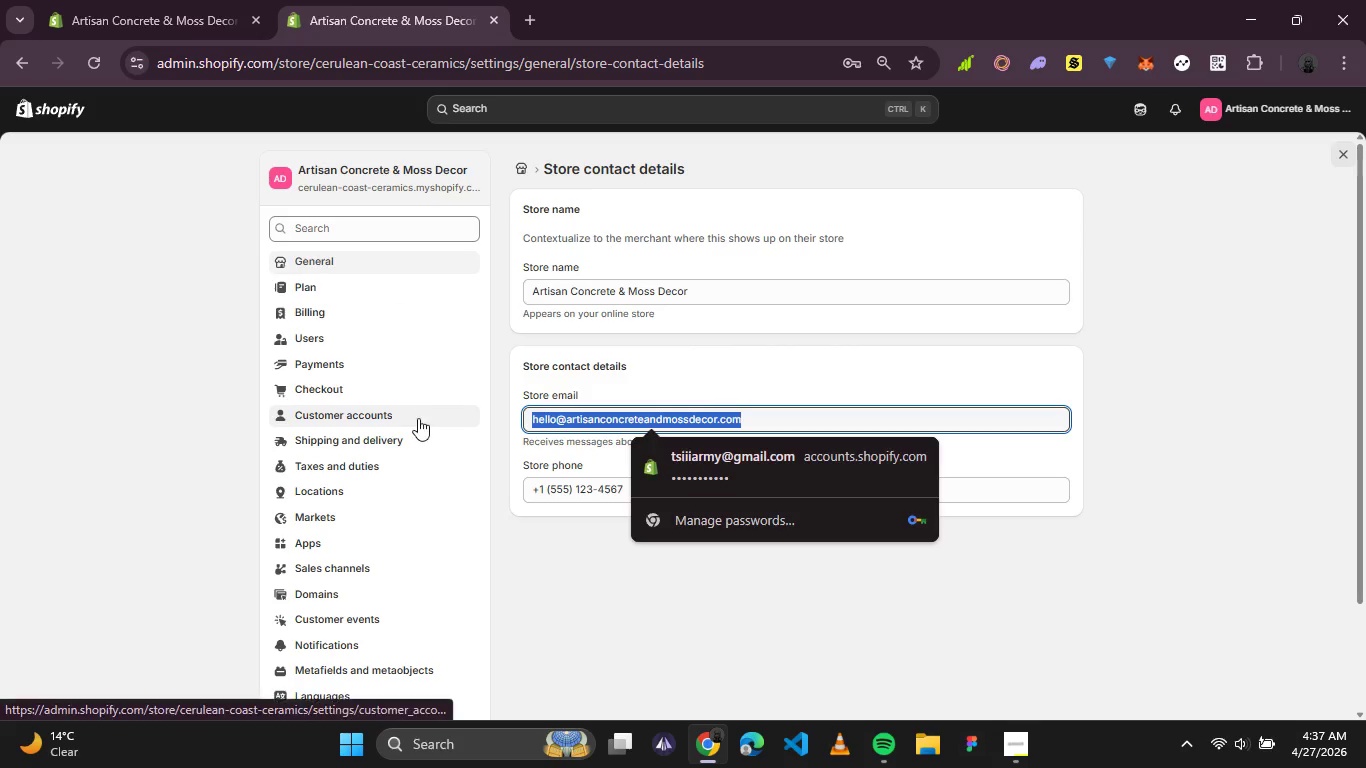 
key(Control+V)
 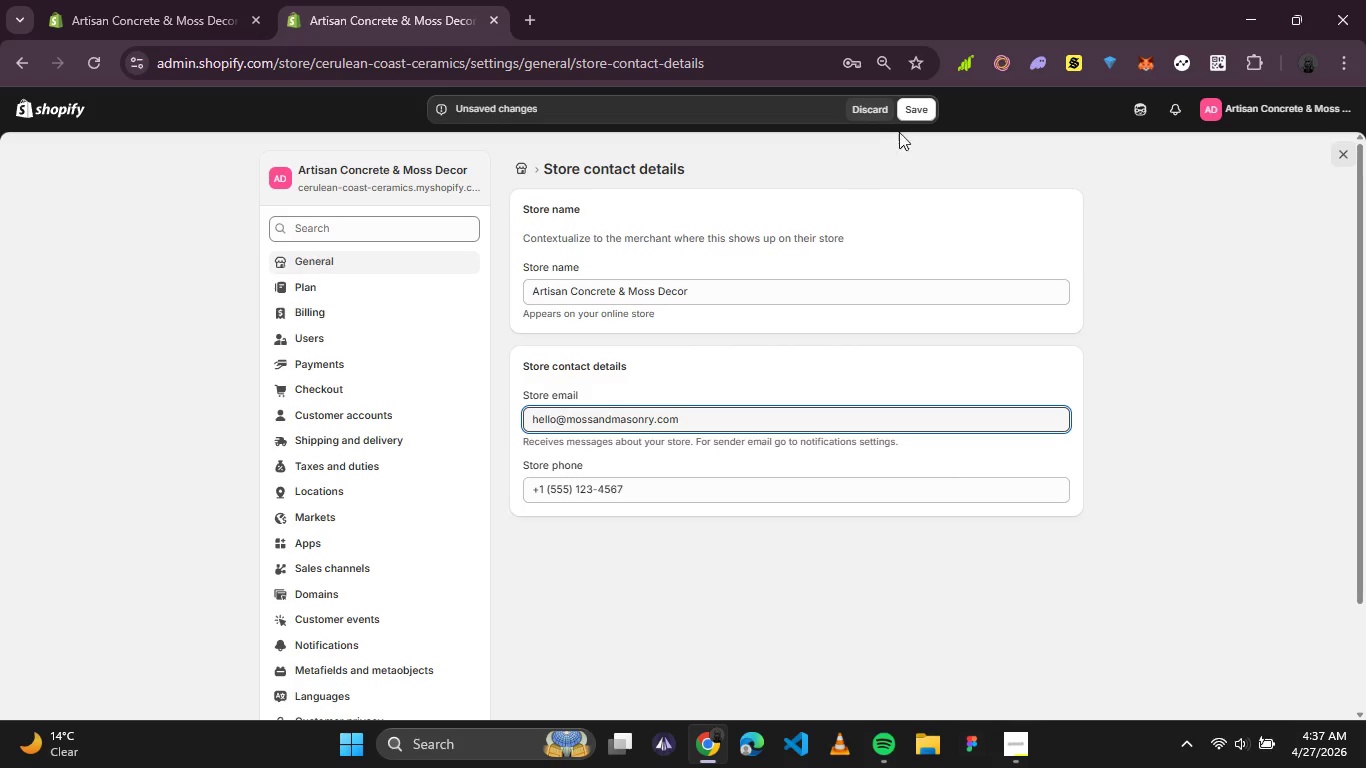 
left_click([907, 118])
 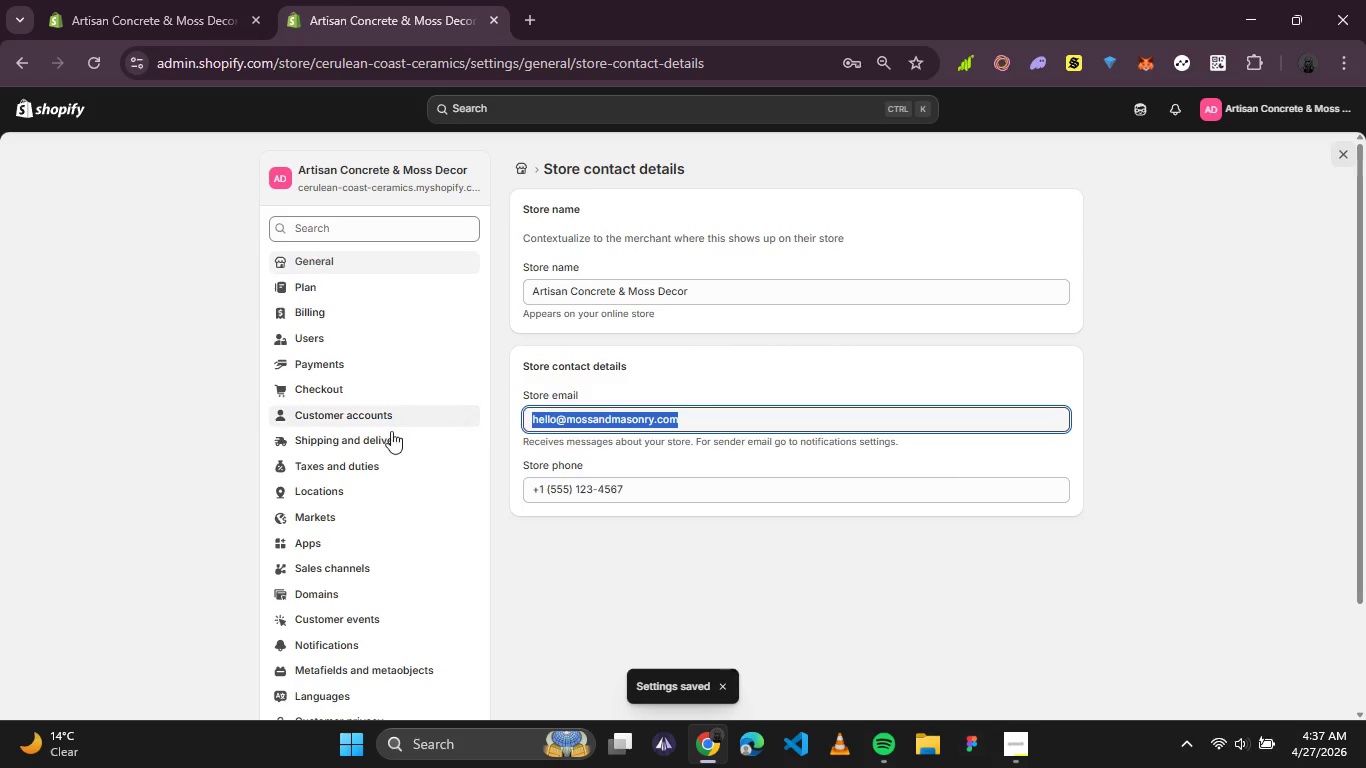 
left_click([326, 443])
 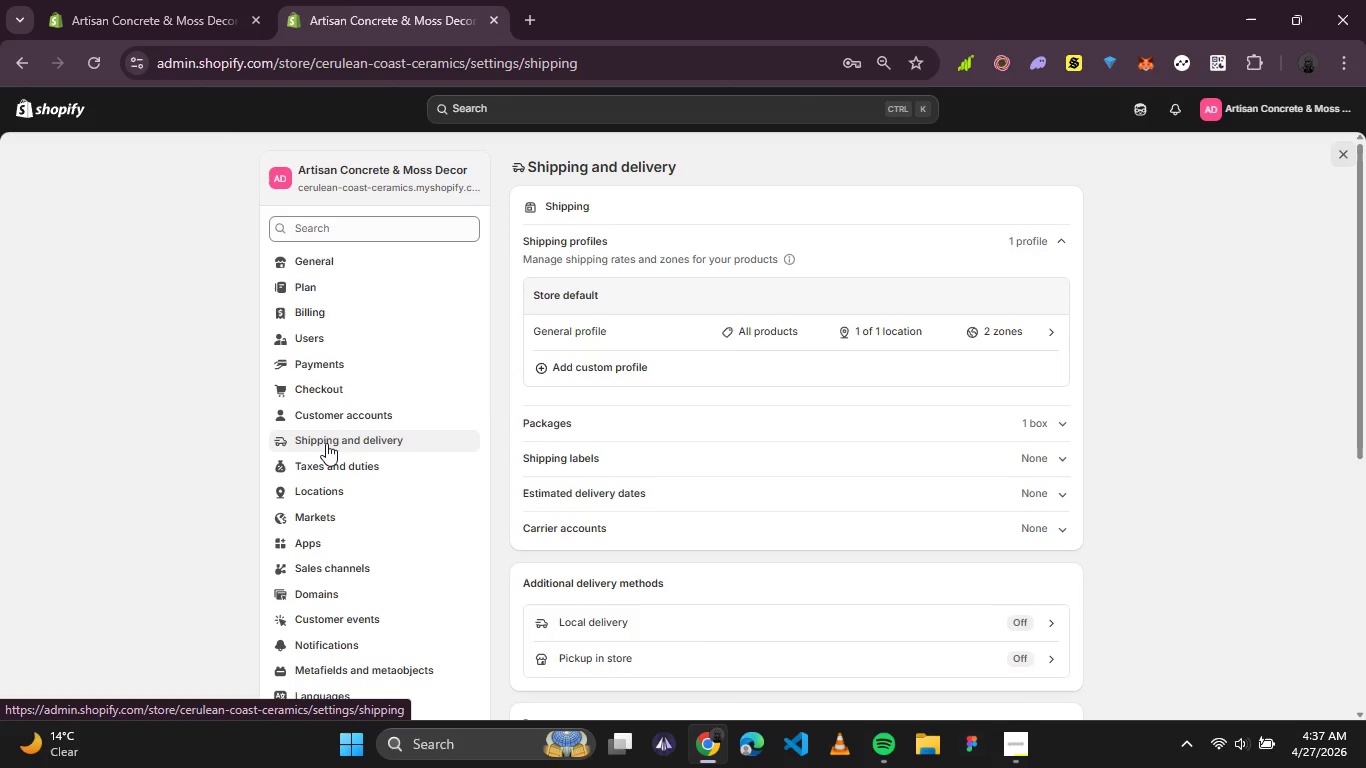 
wait(5.84)
 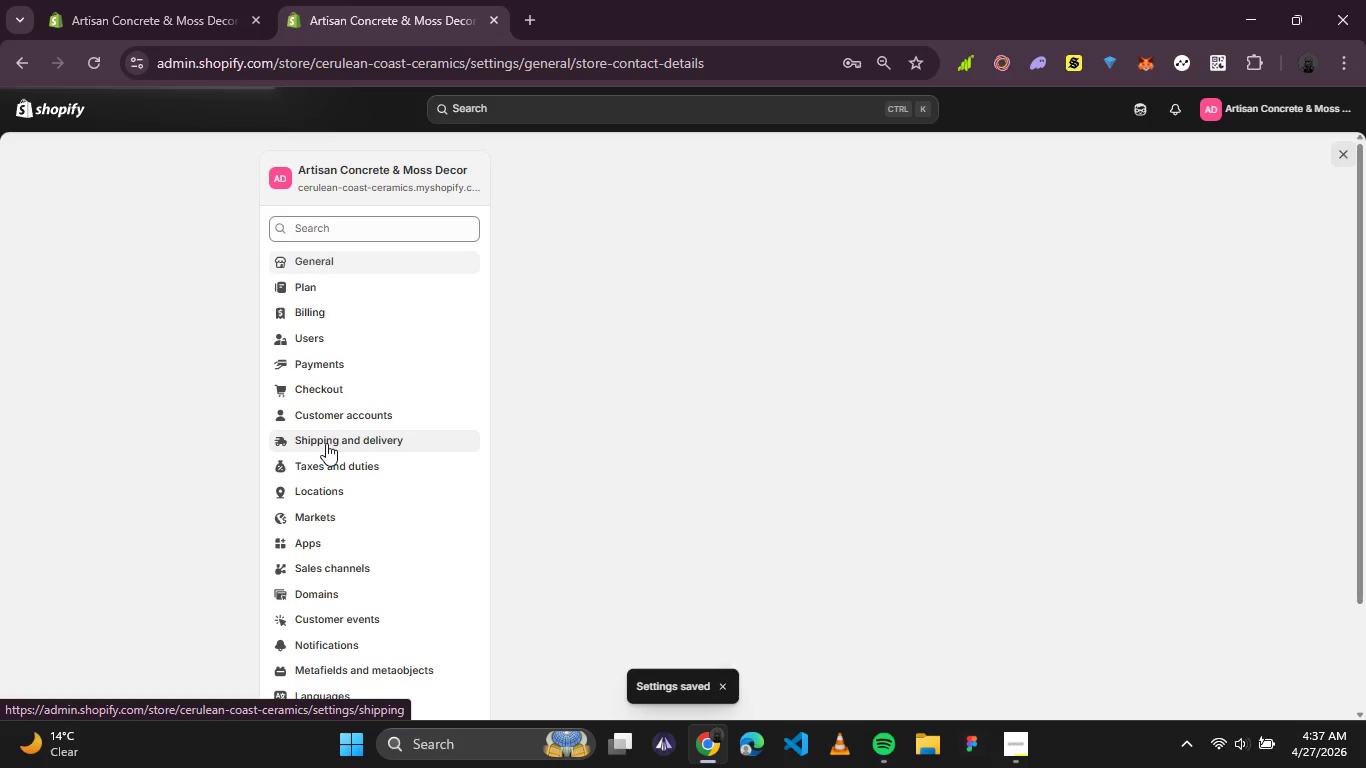 
left_click([1057, 339])
 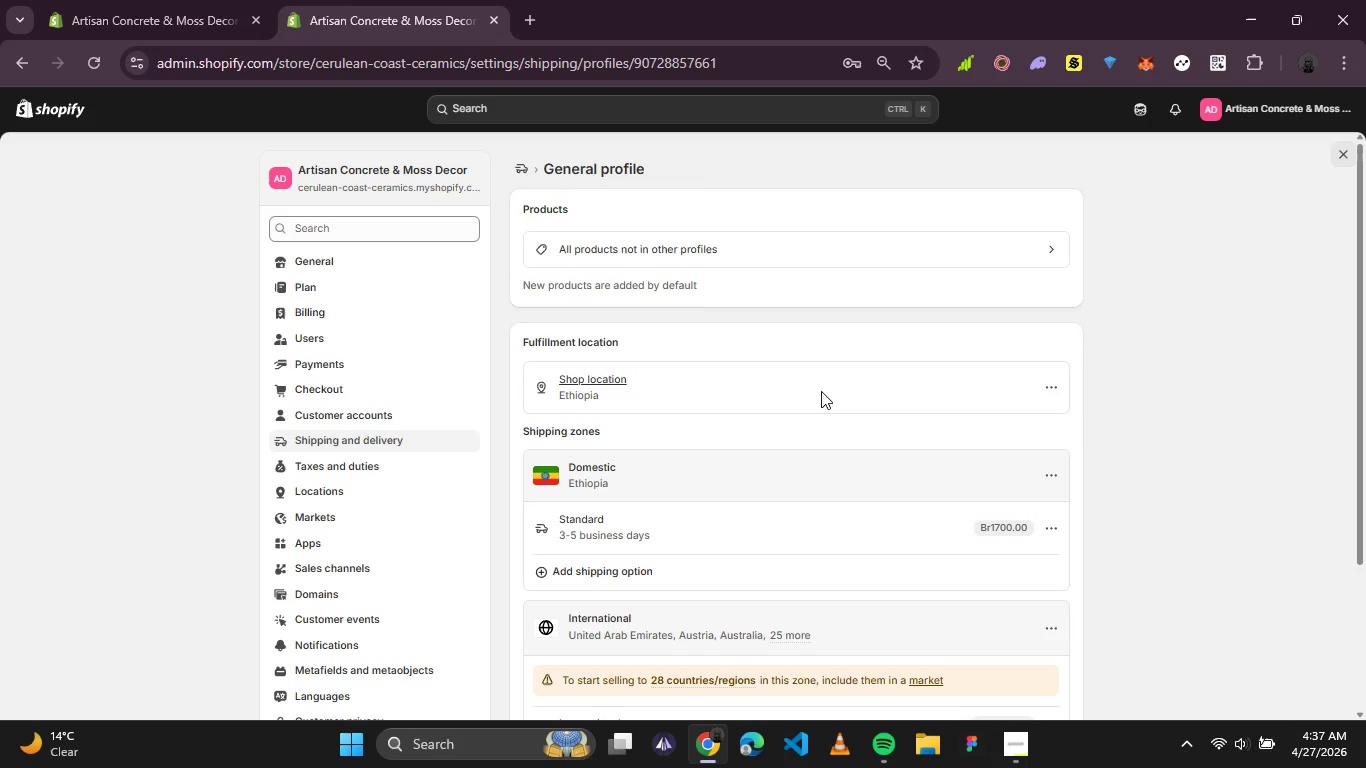 
wait(7.94)
 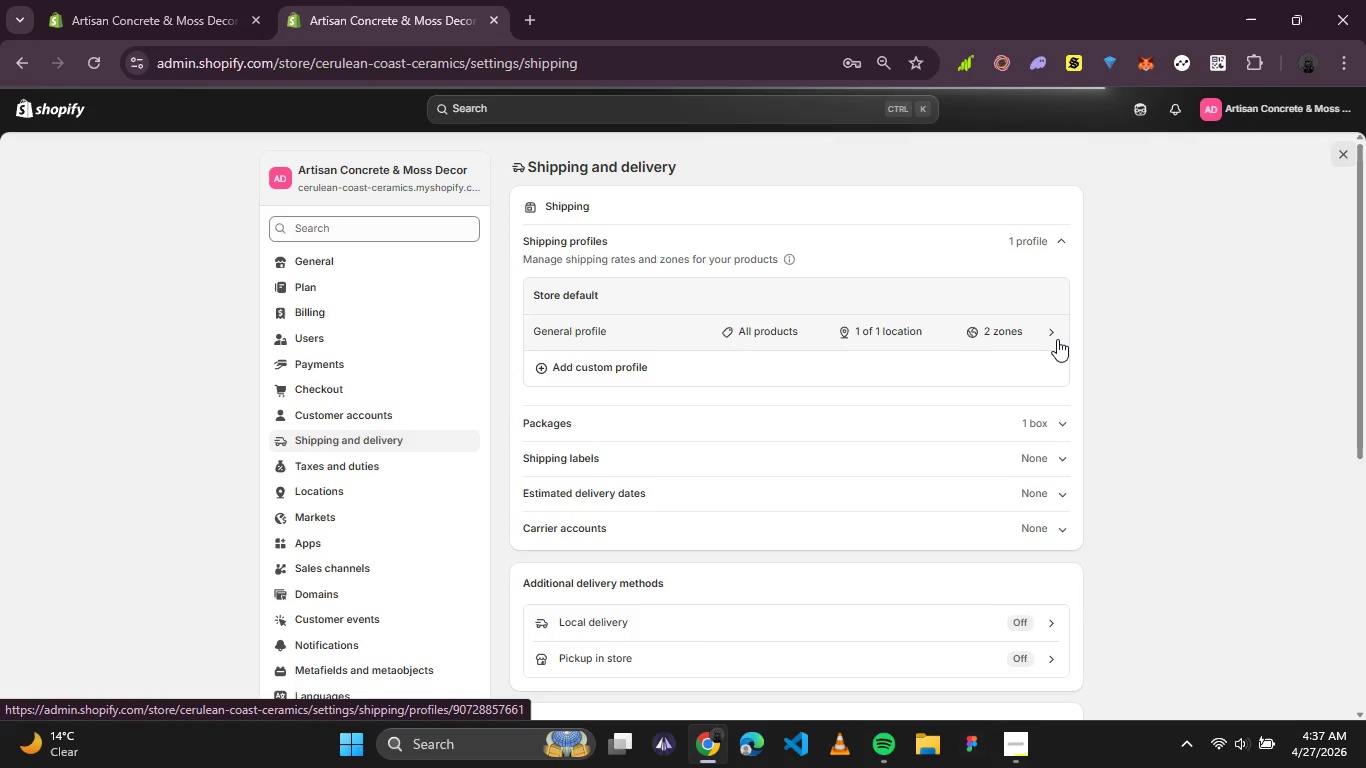 
left_click([1051, 478])
 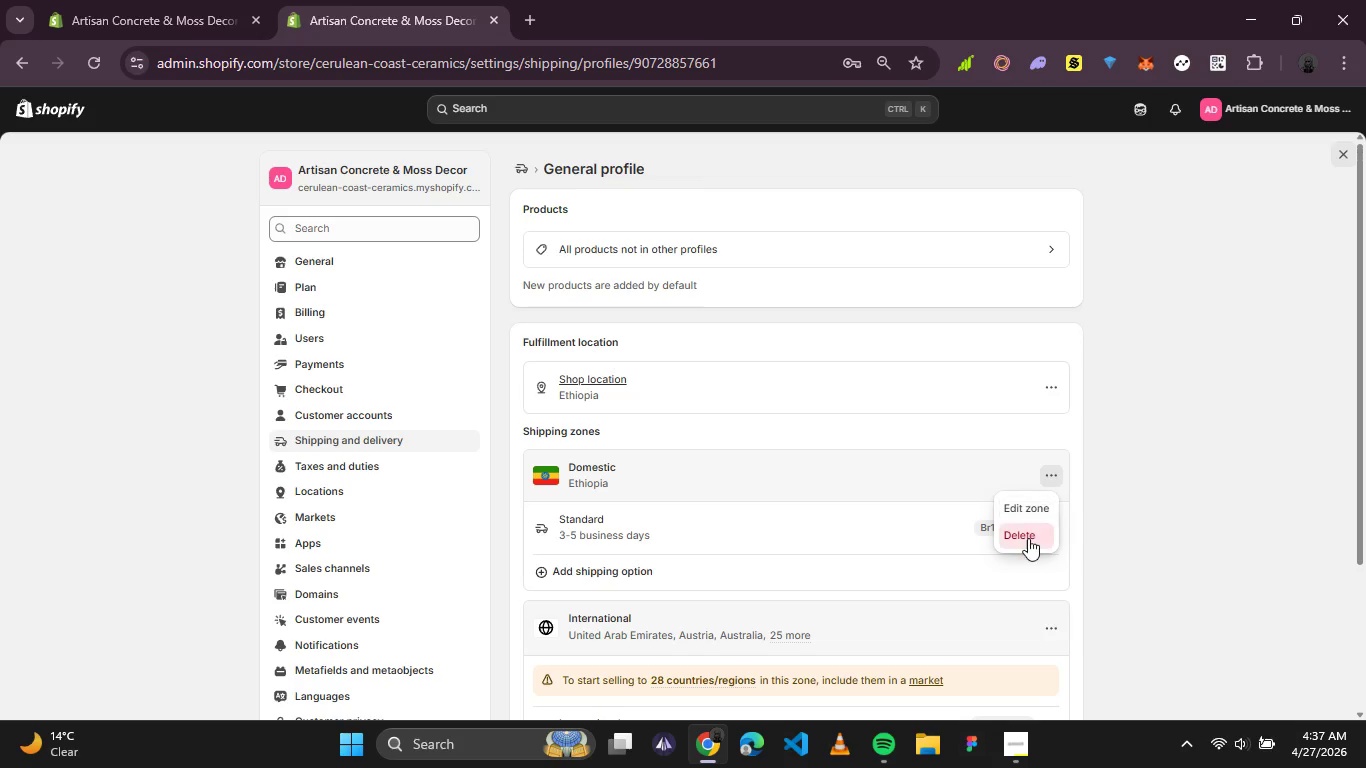 
left_click([1028, 538])
 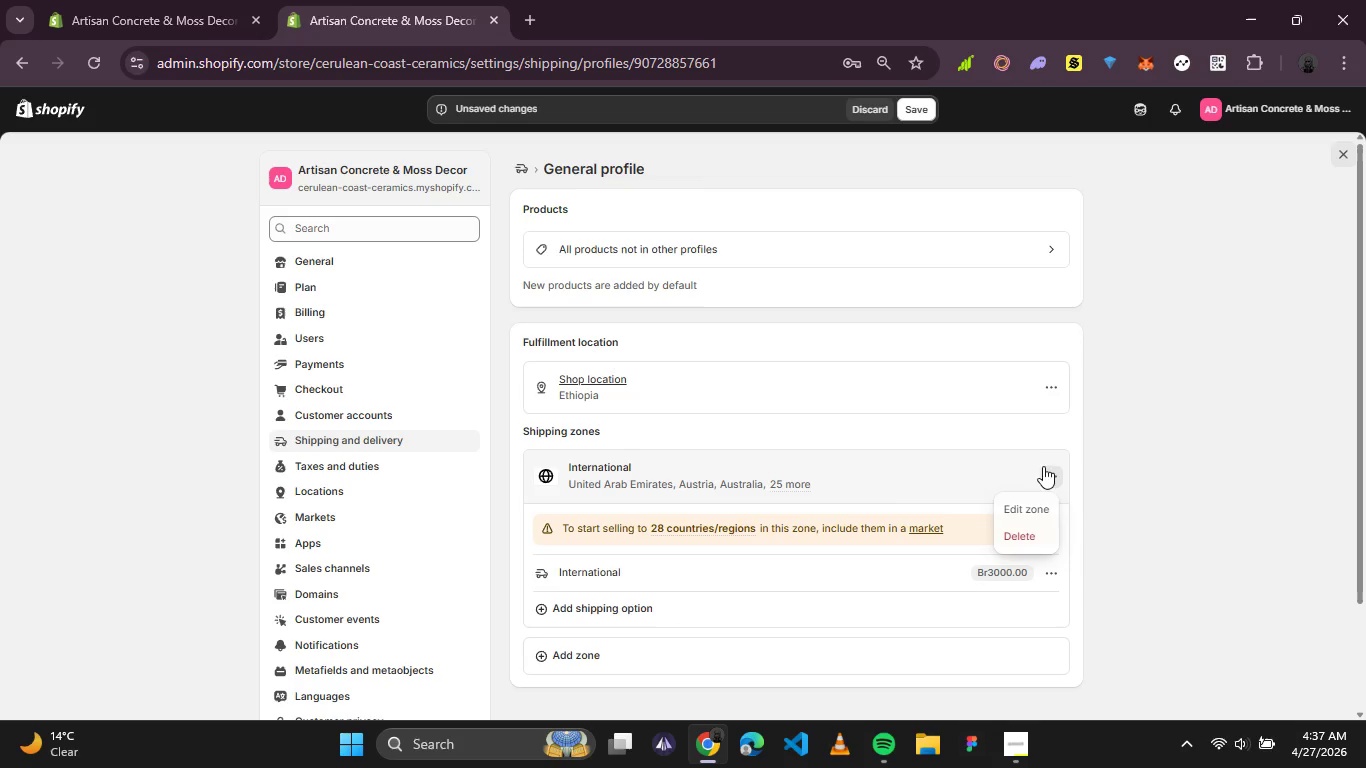 
left_click([1025, 523])
 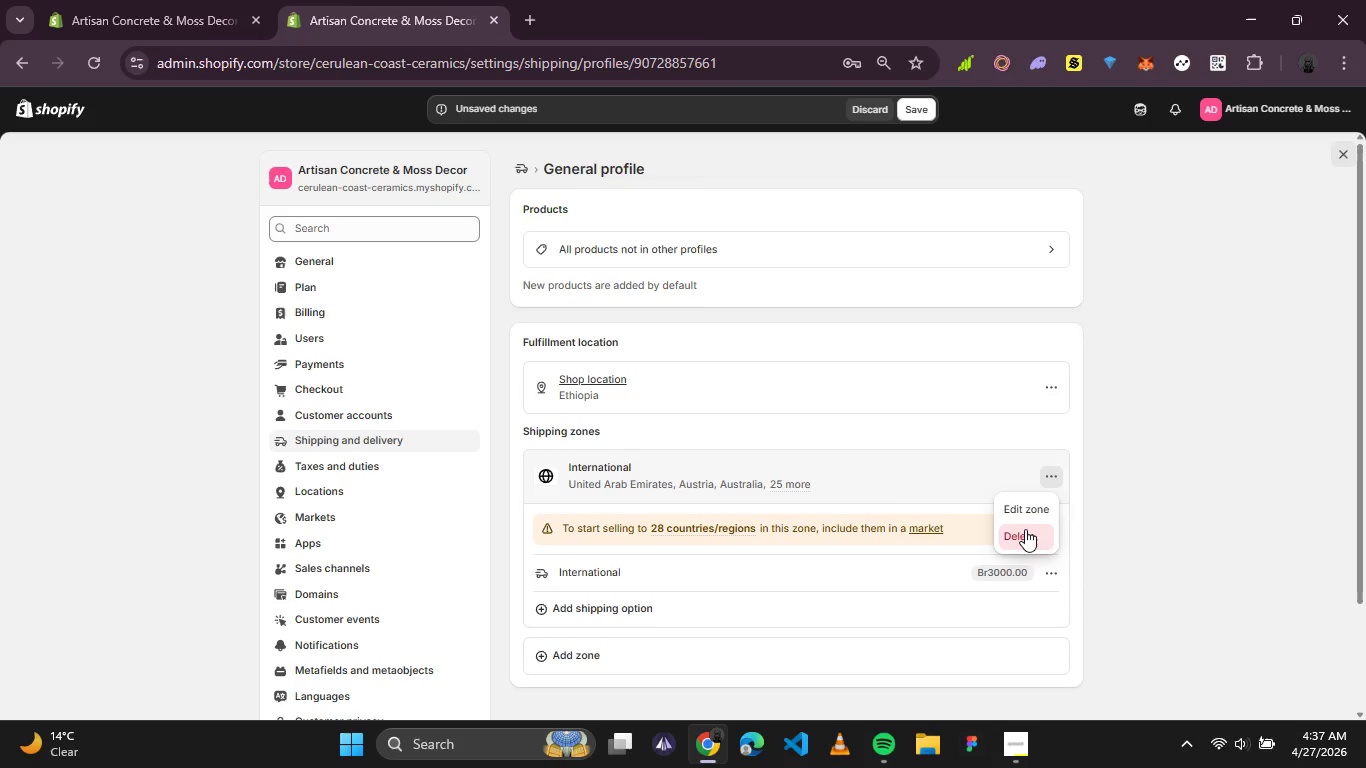 
left_click([1025, 530])
 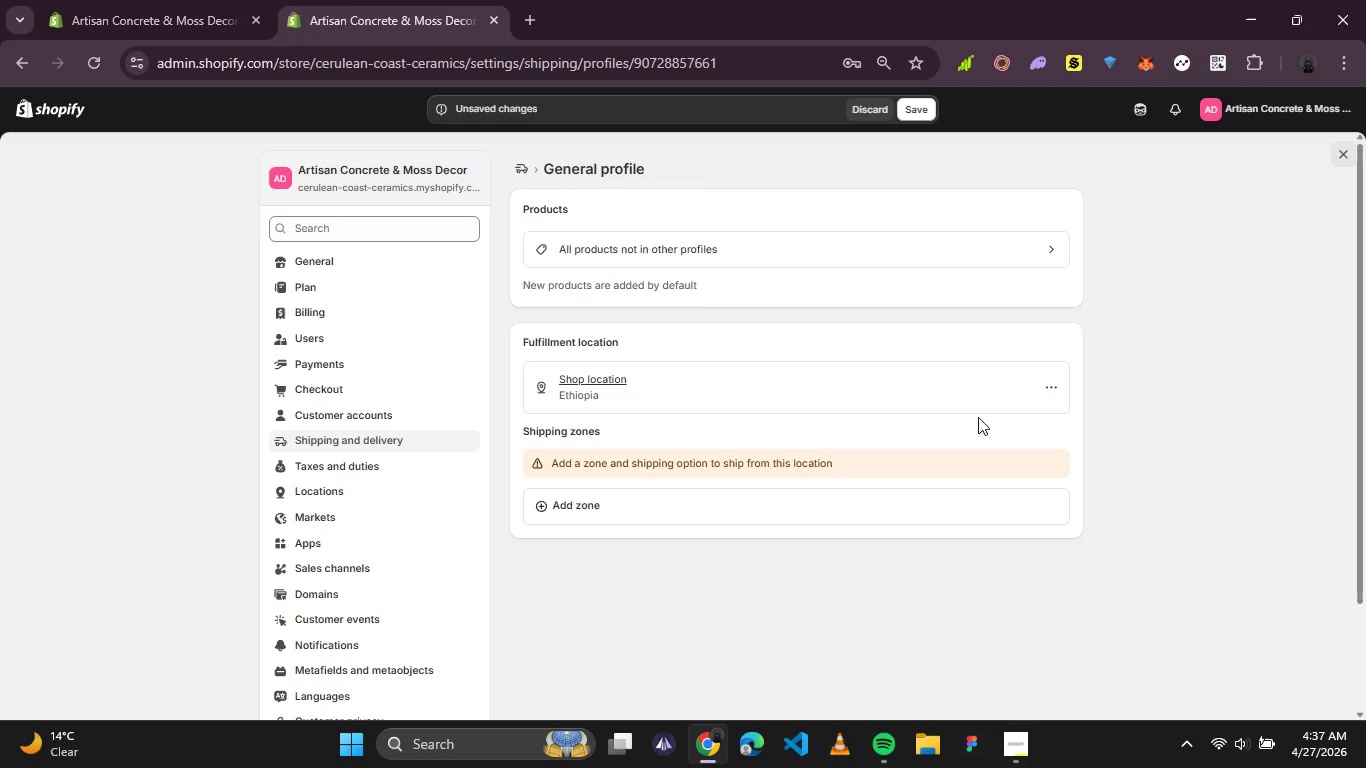 
left_click([576, 507])
 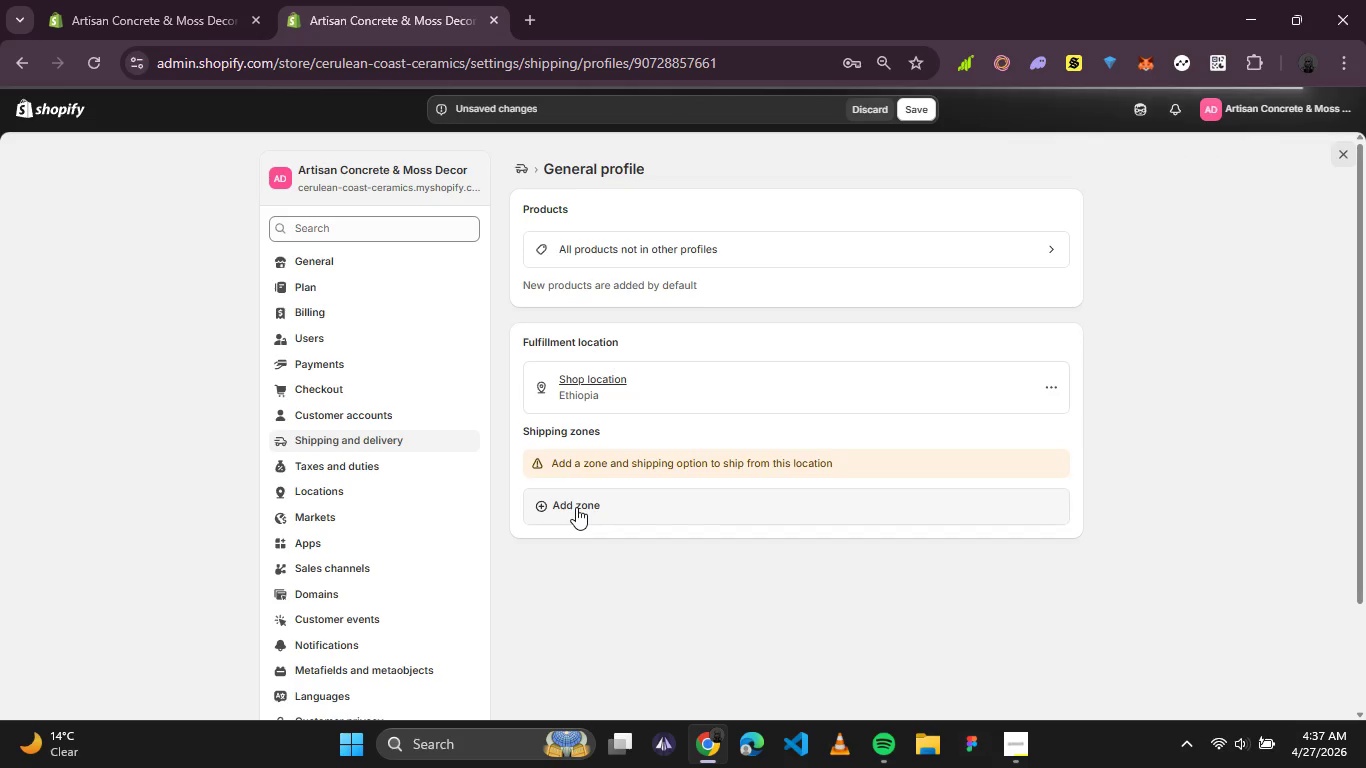 
wait(13.44)
 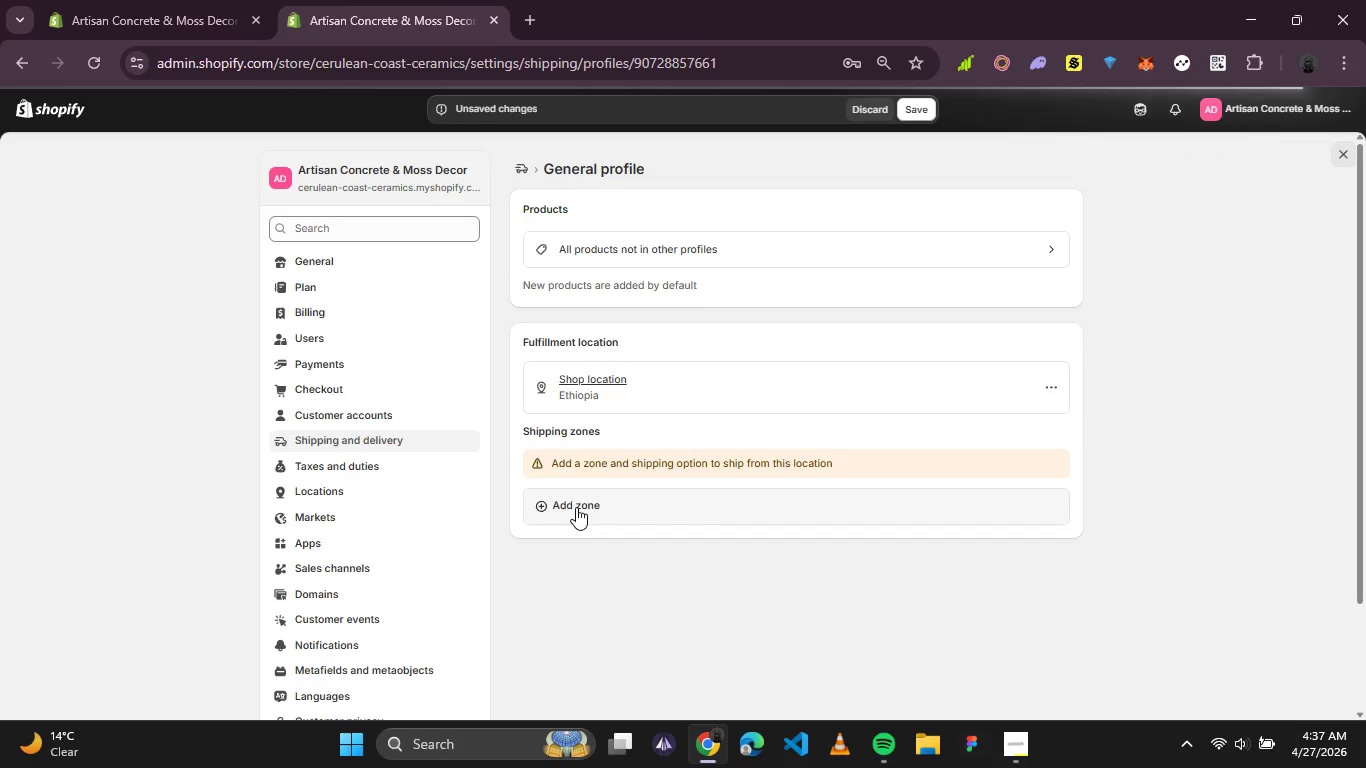 
left_click([539, 230])
 